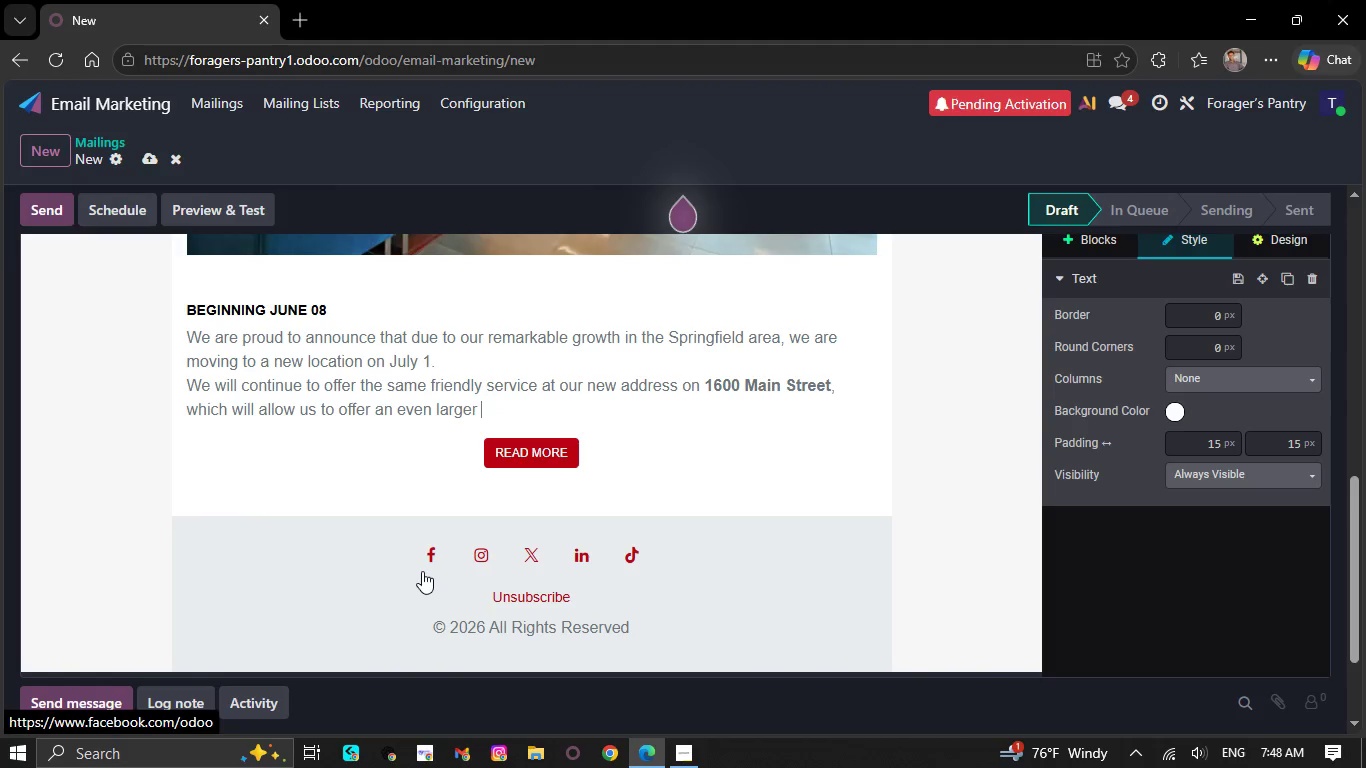 
hold_key(key=Backspace, duration=1.52)
 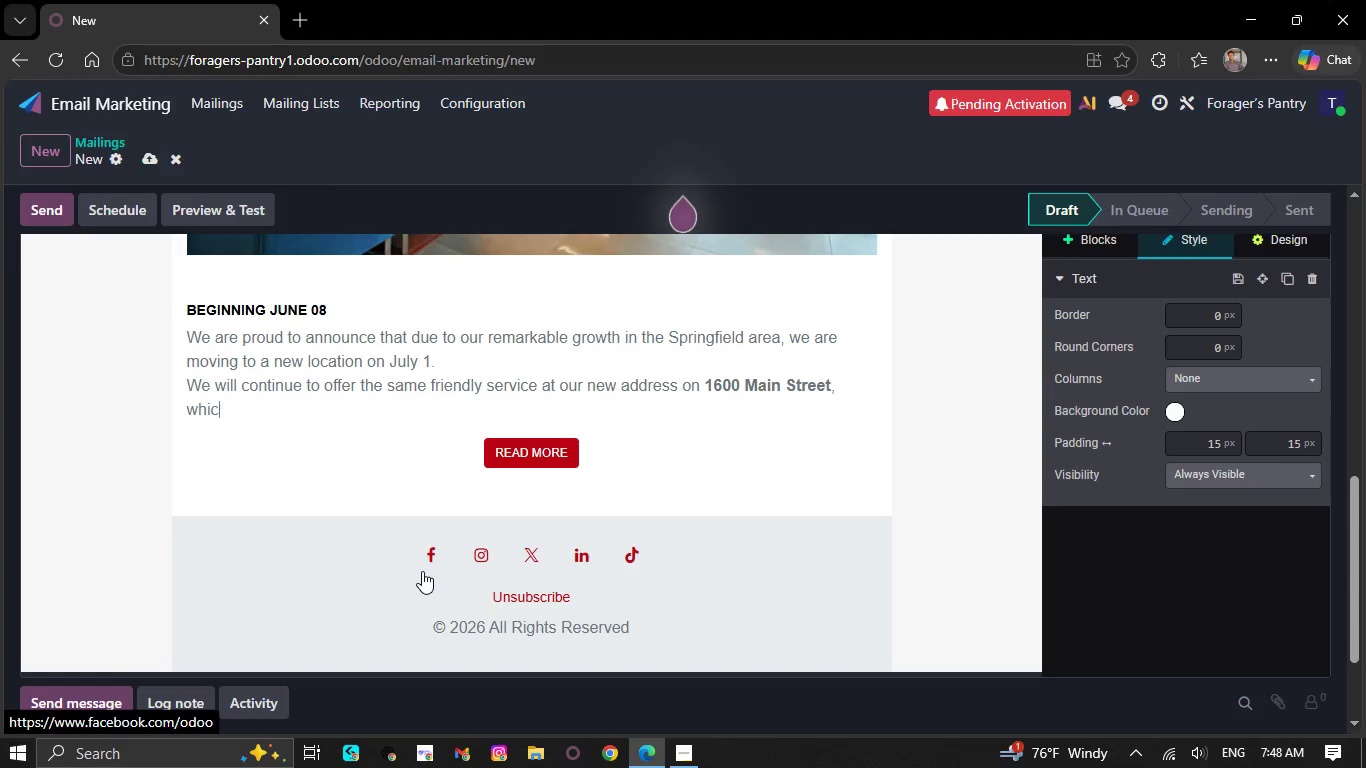 
hold_key(key=Backspace, duration=0.77)
 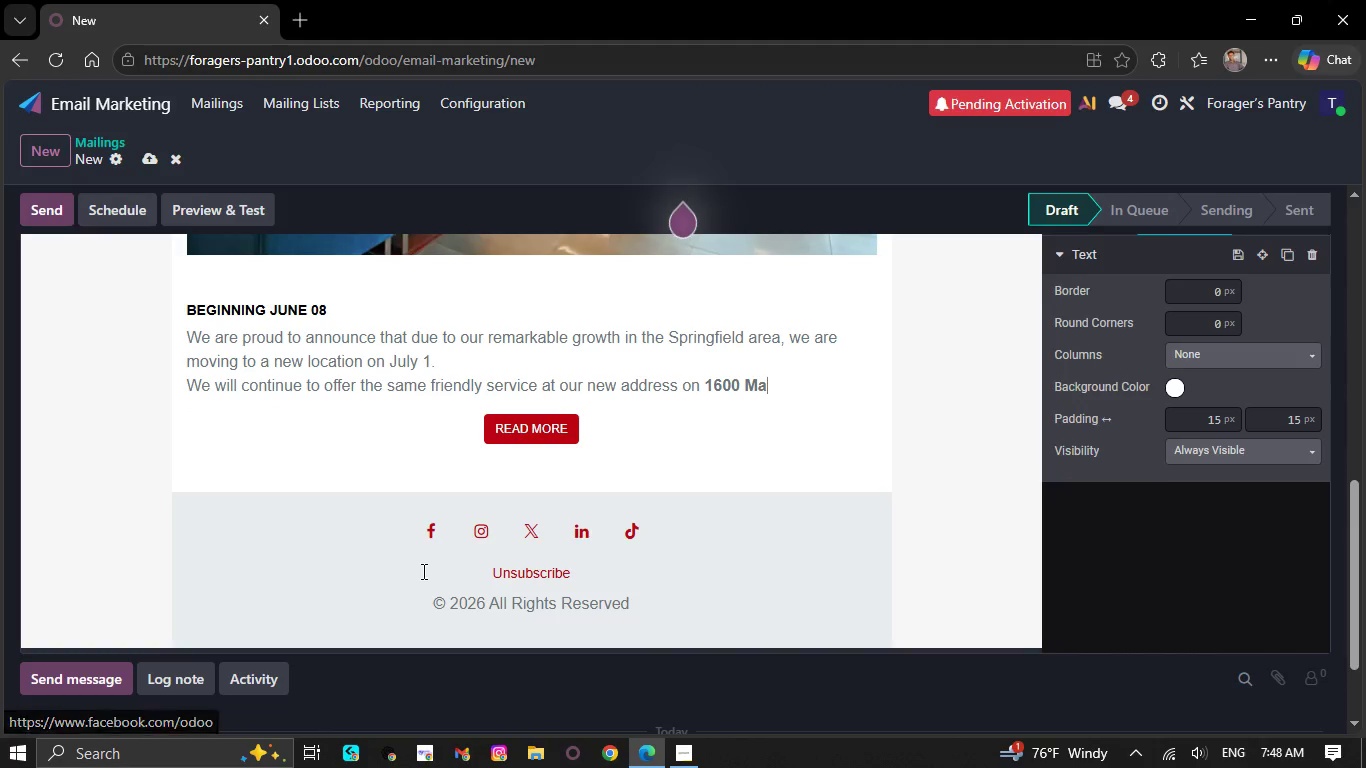 
hold_key(key=Backspace, duration=0.41)
 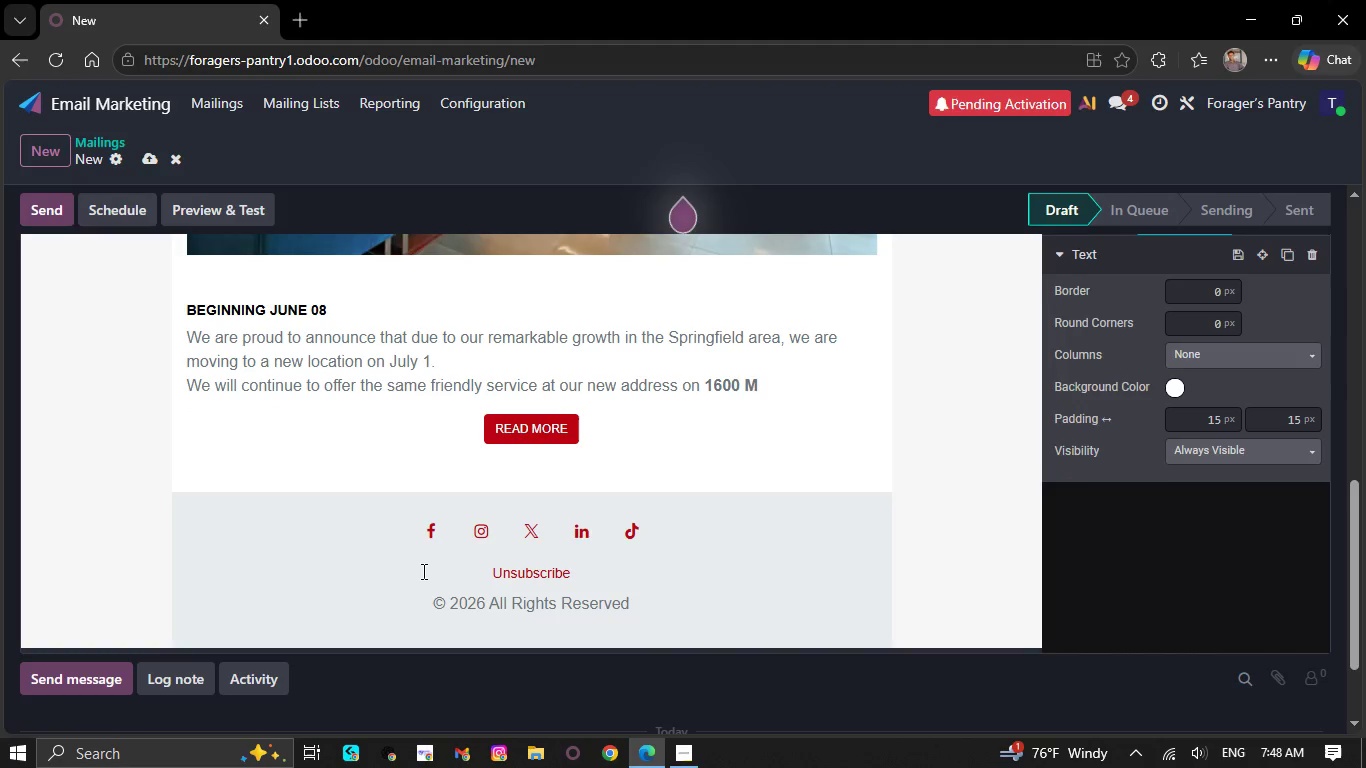 
hold_key(key=Backspace, duration=0.31)
 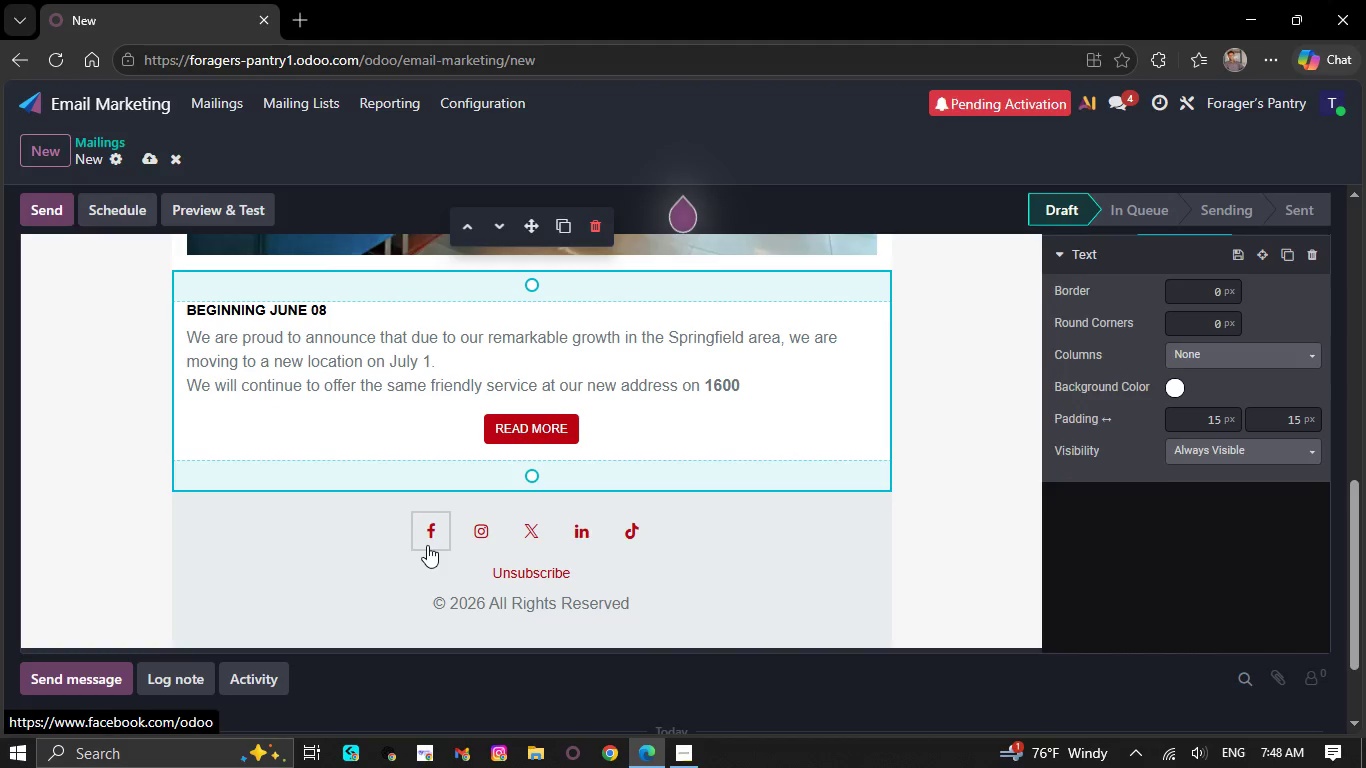 
key(Backspace)
 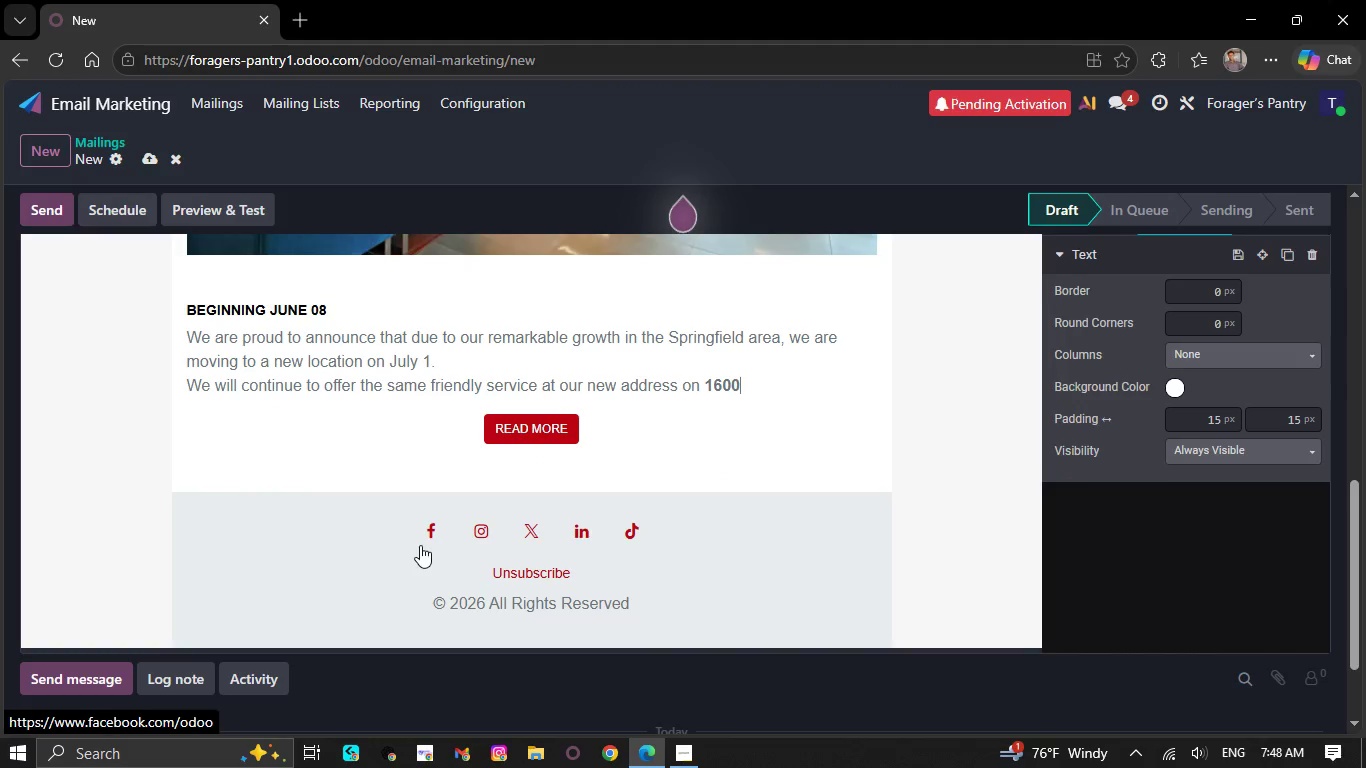 
key(Backspace)
 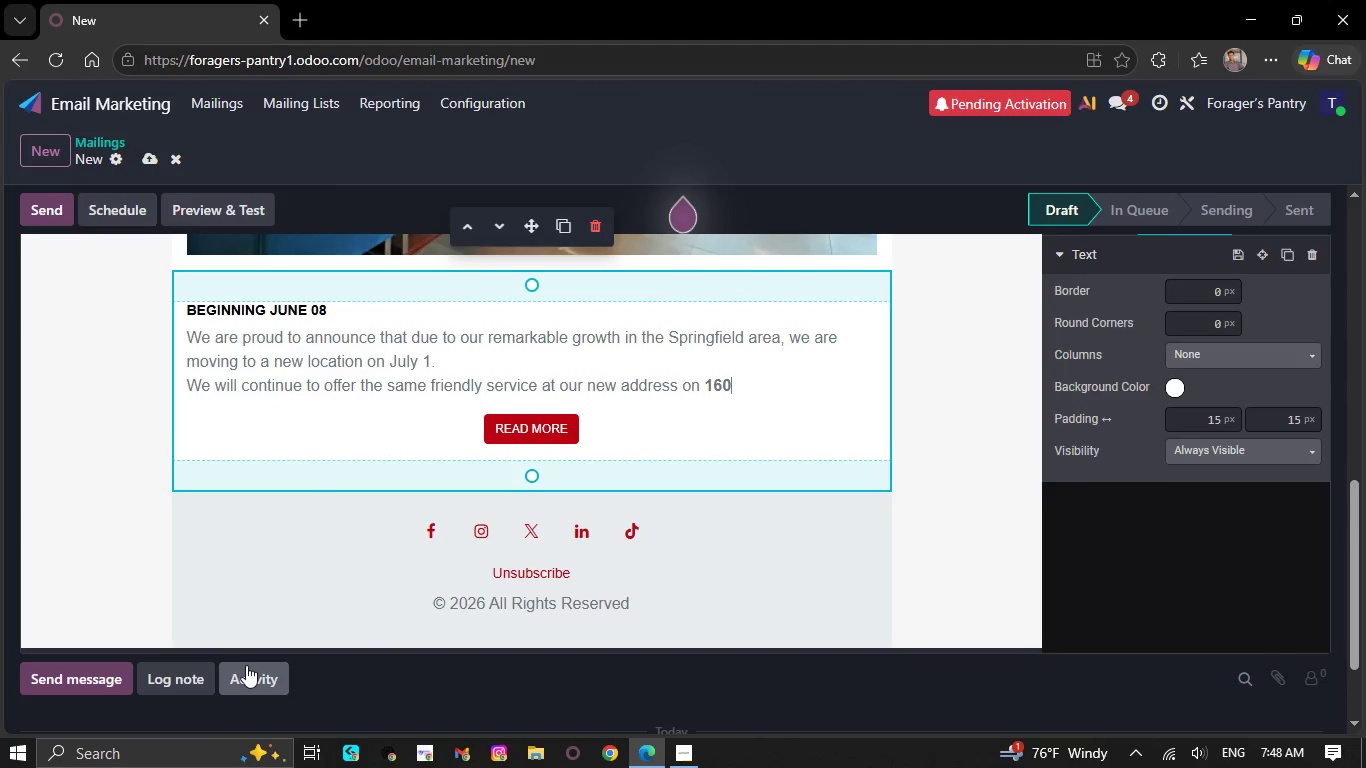 
wait(6.3)
 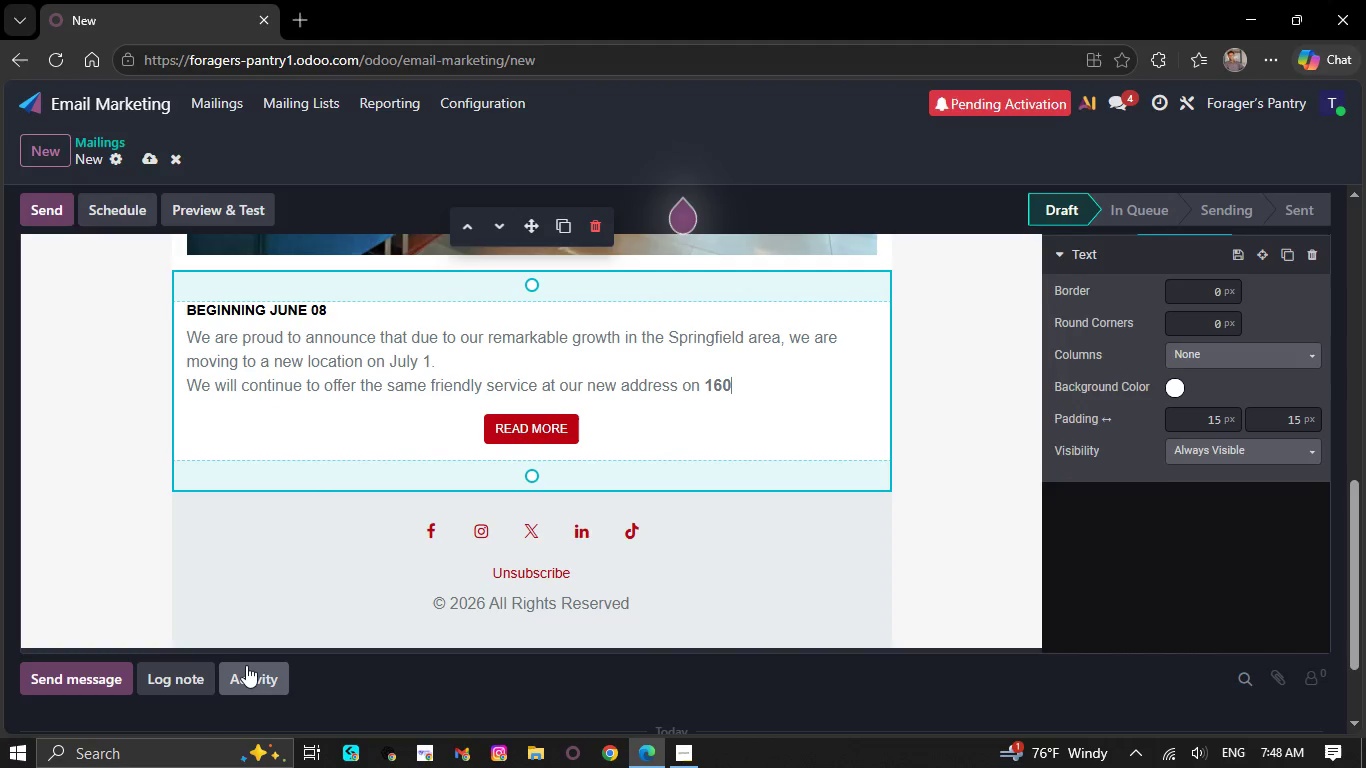 
key(Backspace)
 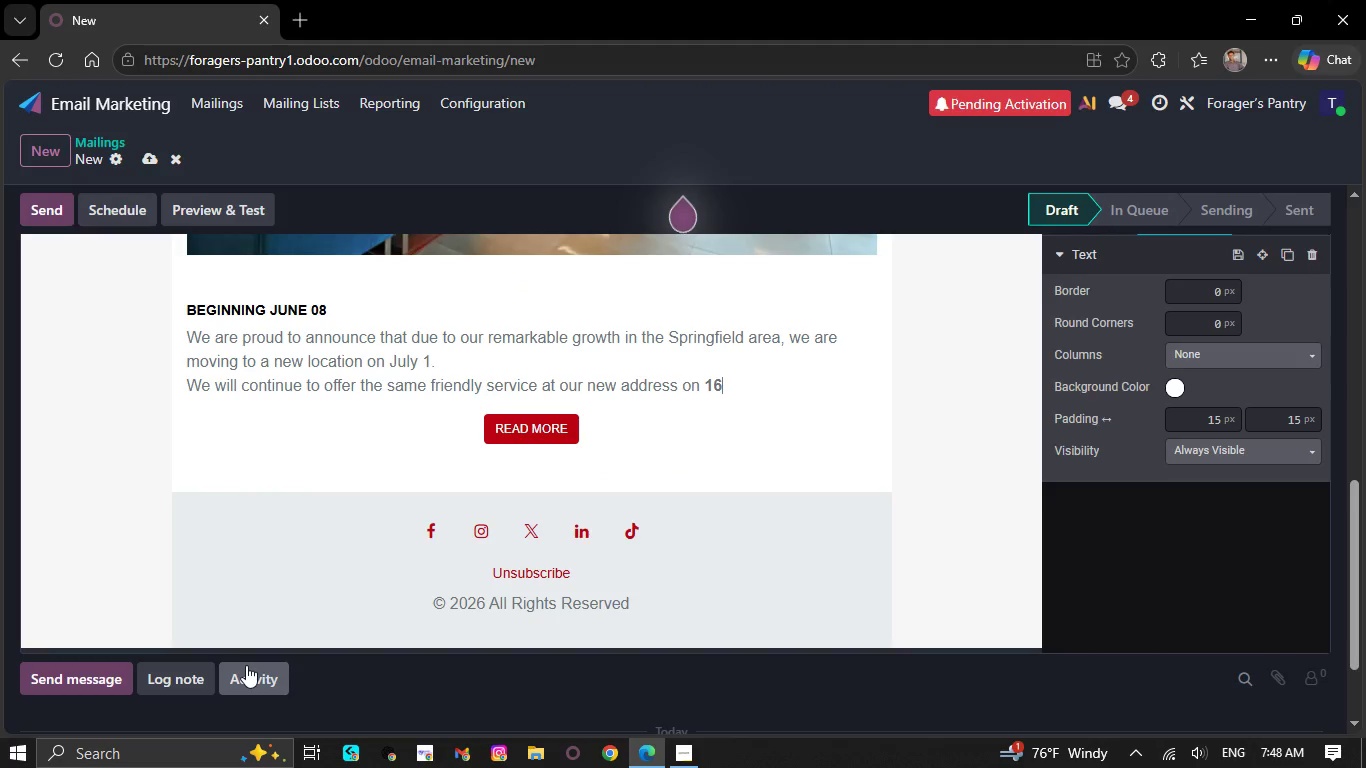 
key(Backspace)
 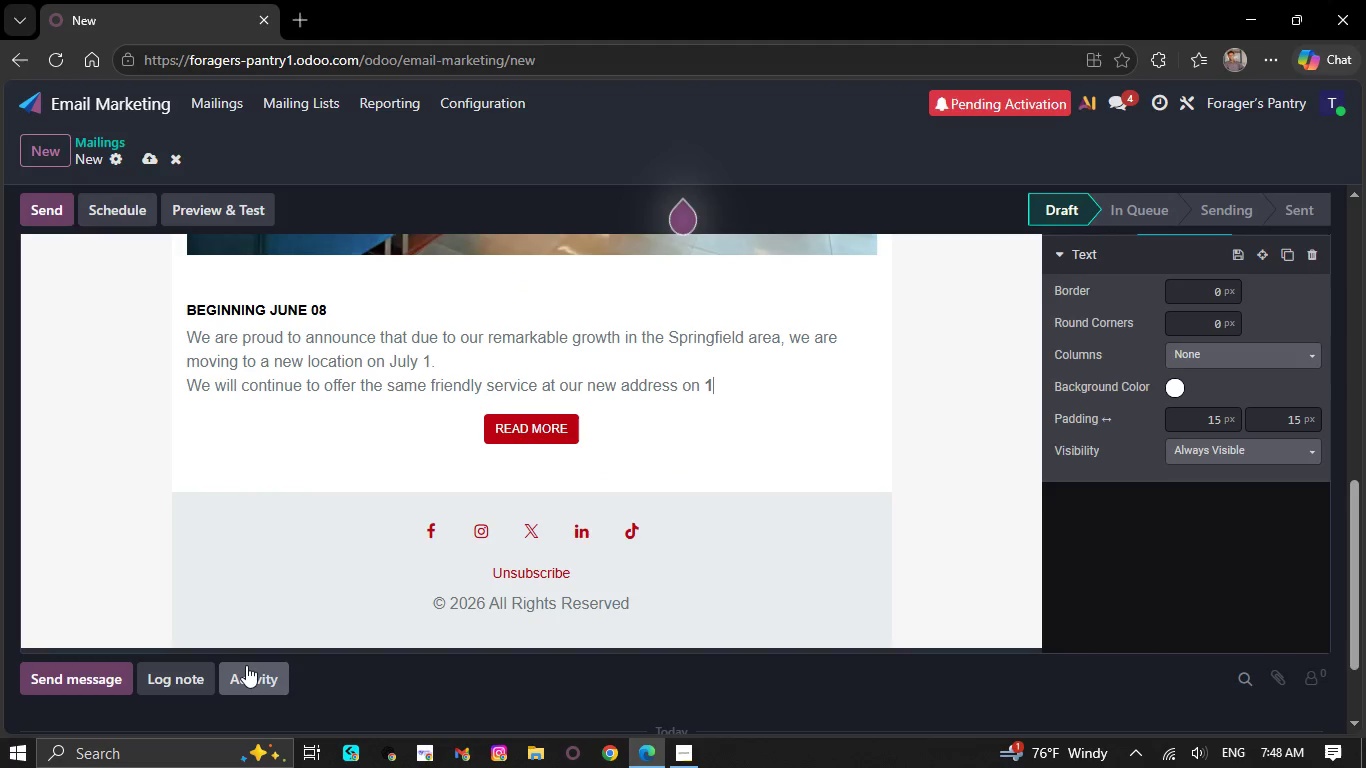 
key(Backspace)
 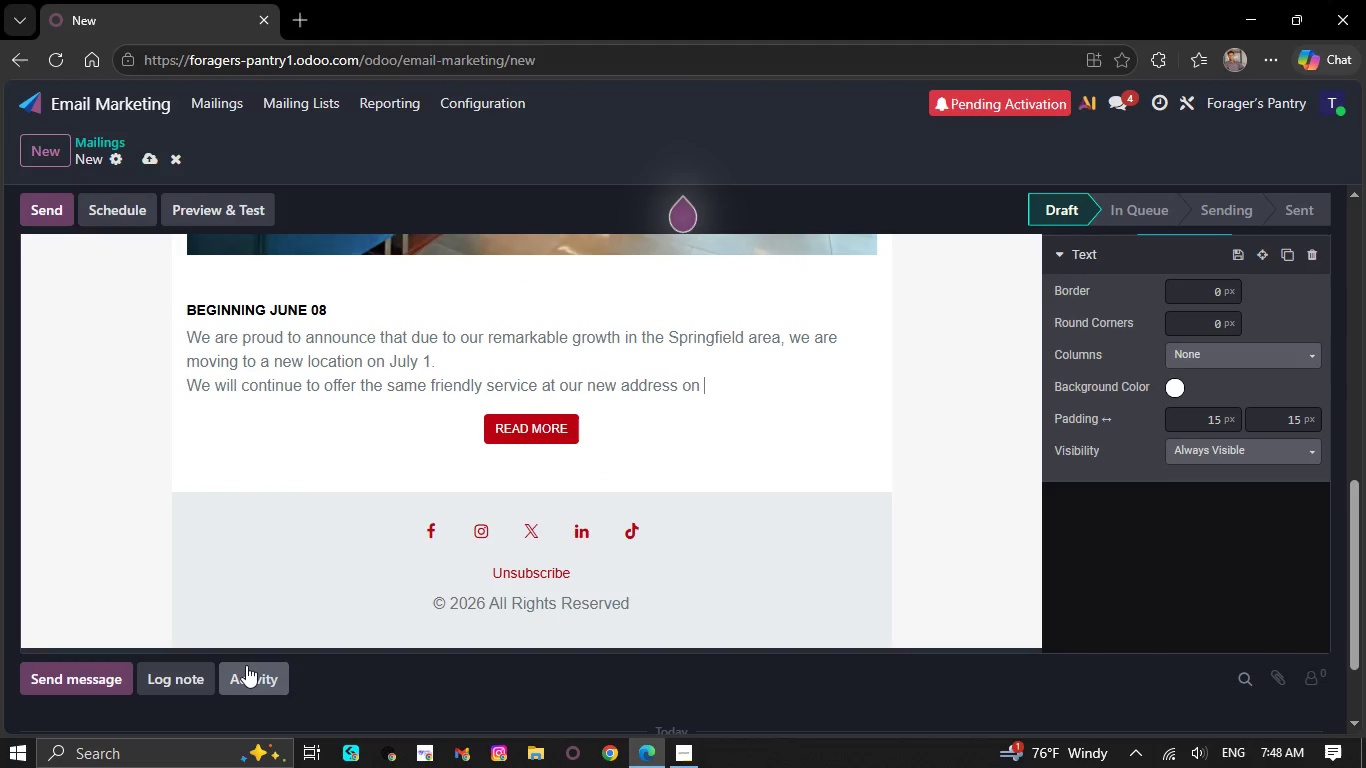 
hold_key(key=Backspace, duration=1.5)
 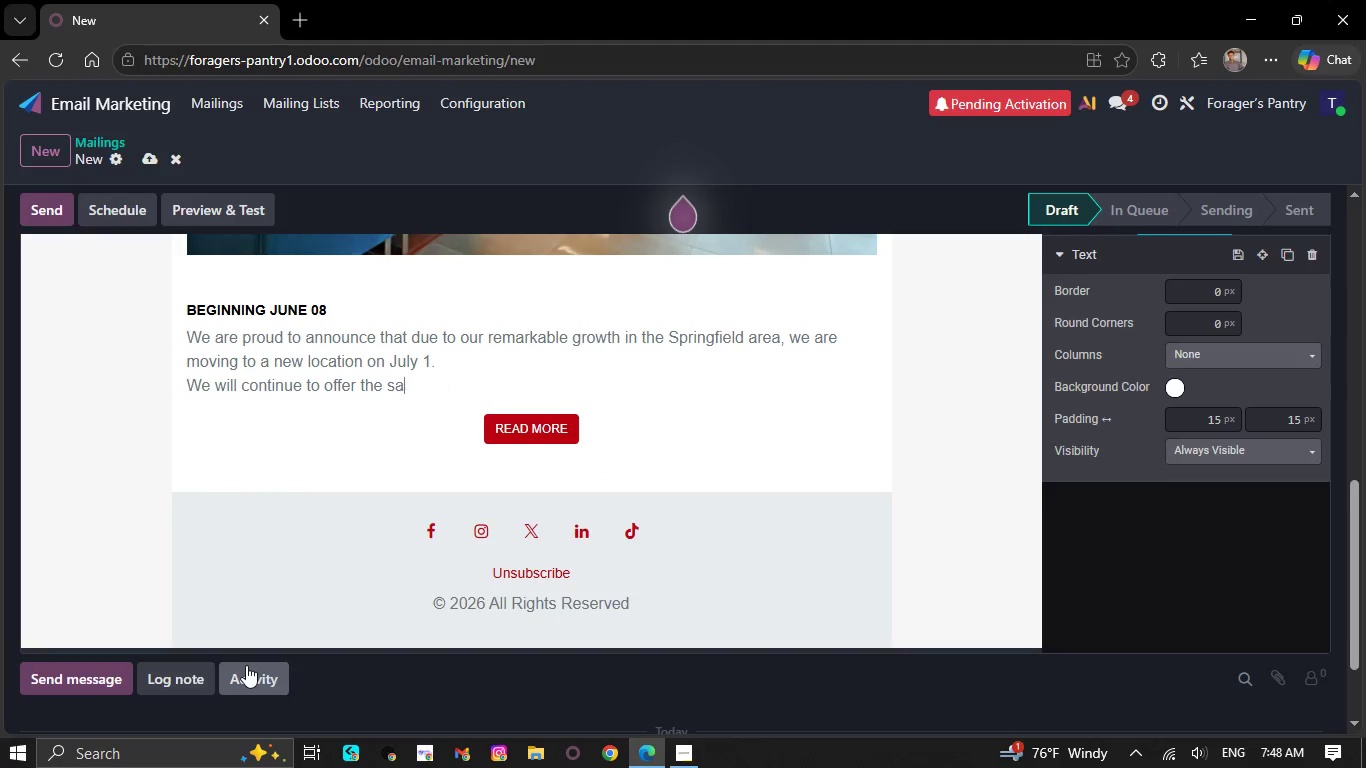 
hold_key(key=Backspace, duration=0.73)
 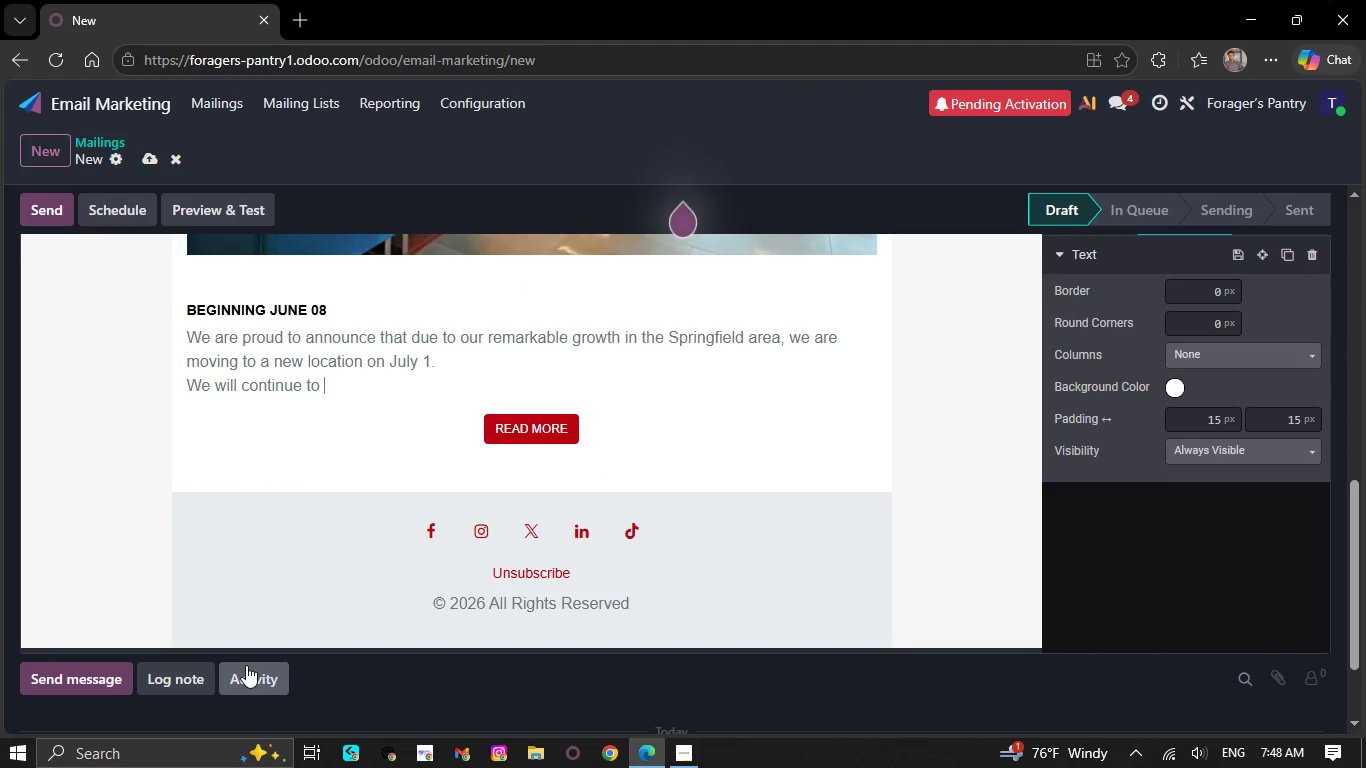 
hold_key(key=Backspace, duration=0.38)
 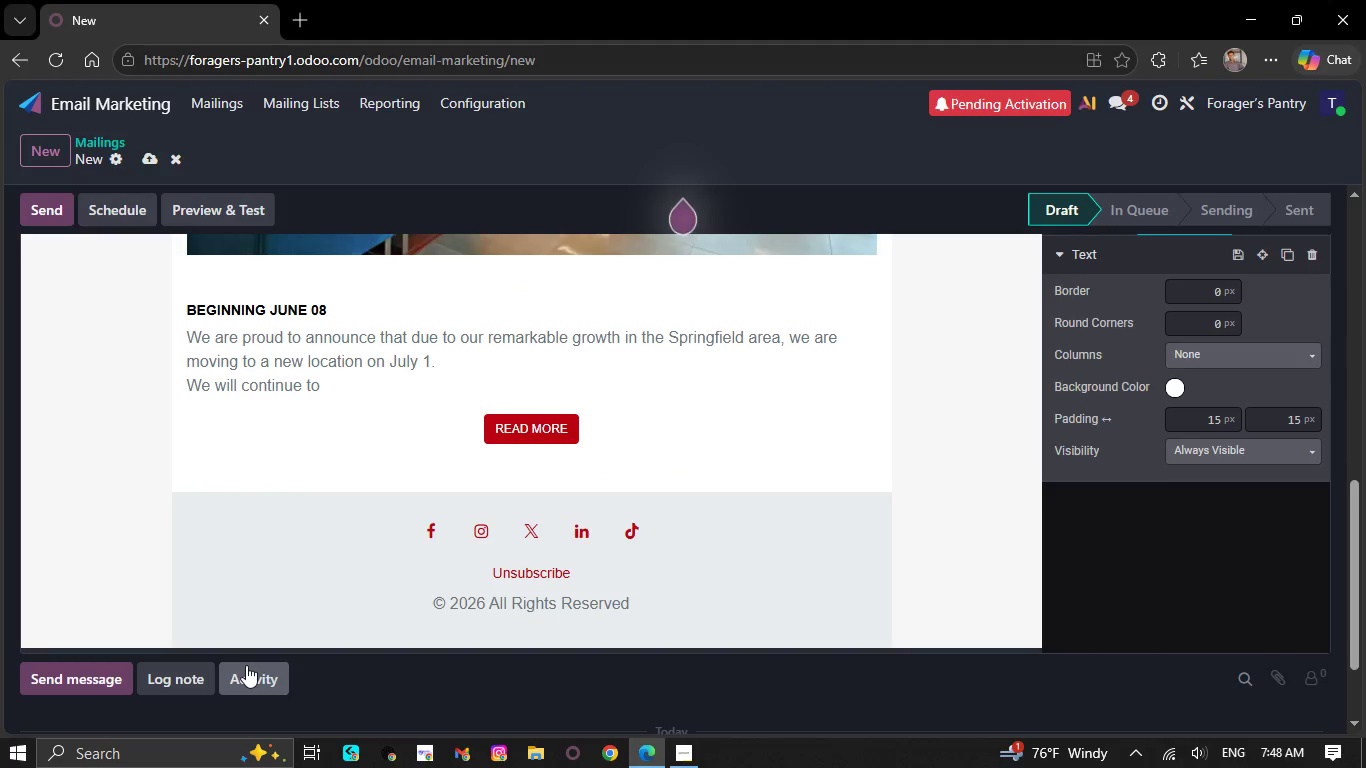 
key(Backspace)
 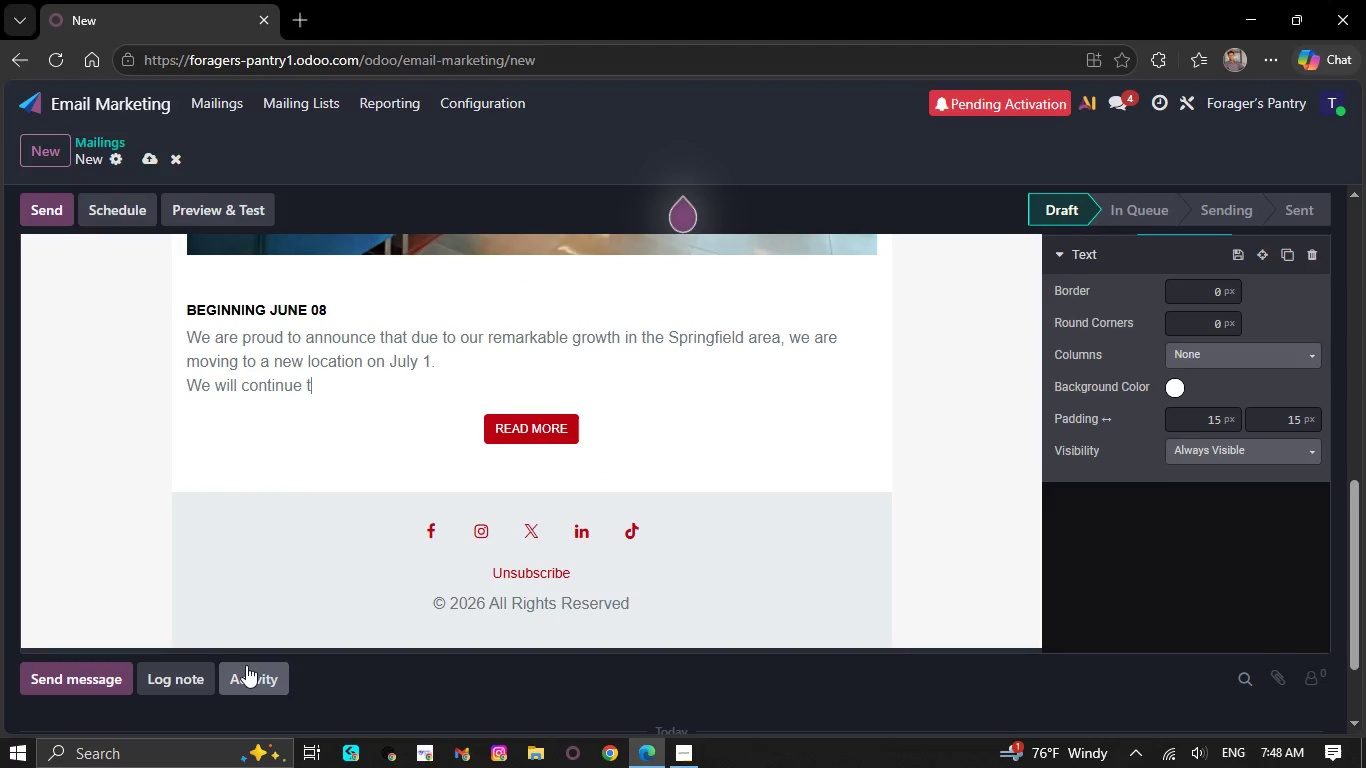 
key(Backspace)
 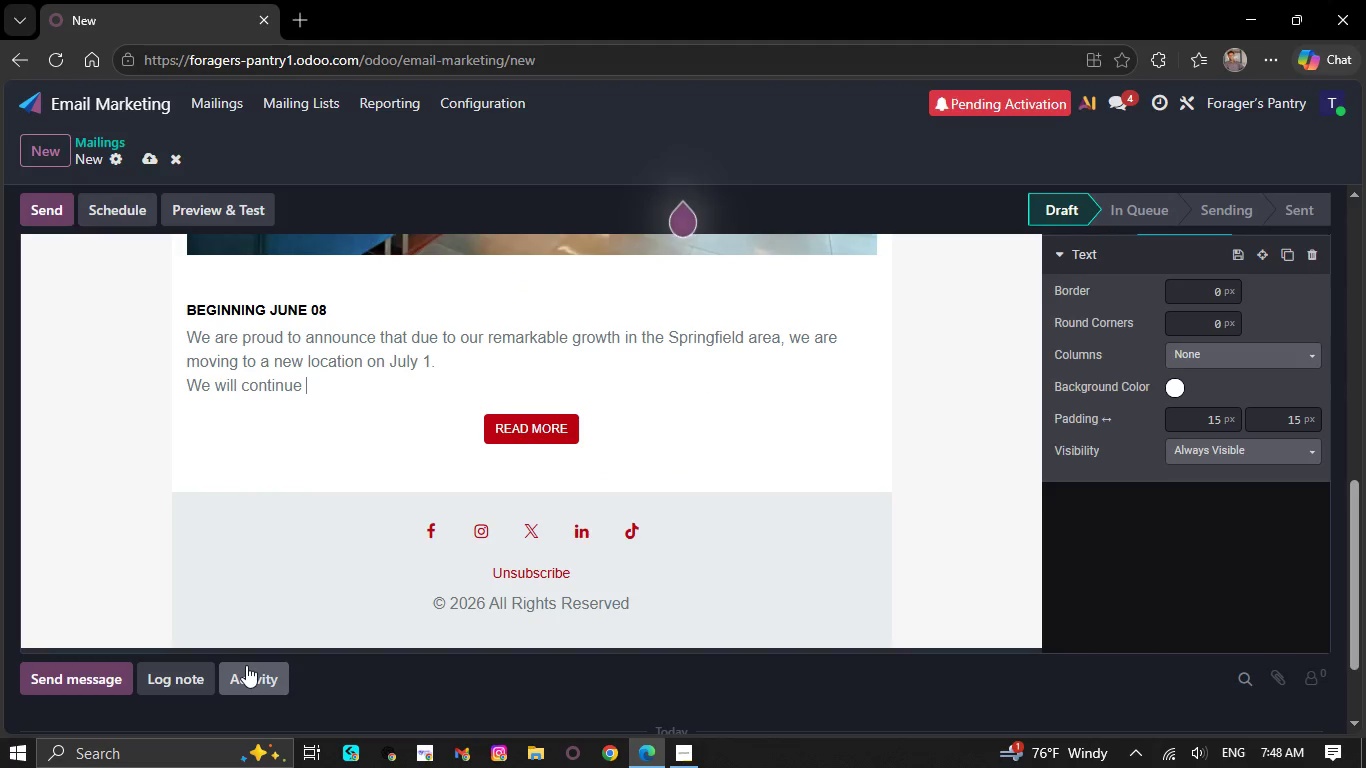 
key(Backspace)
 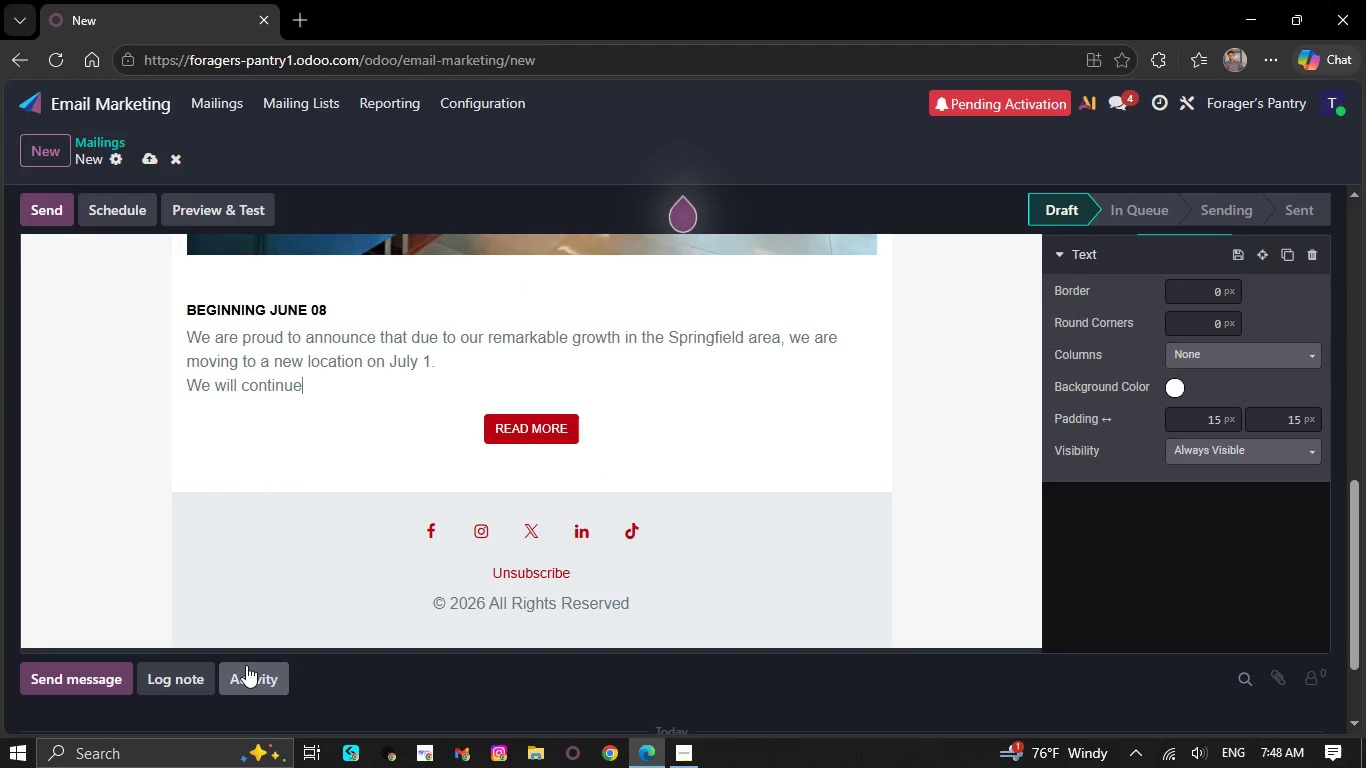 
key(Backspace)
 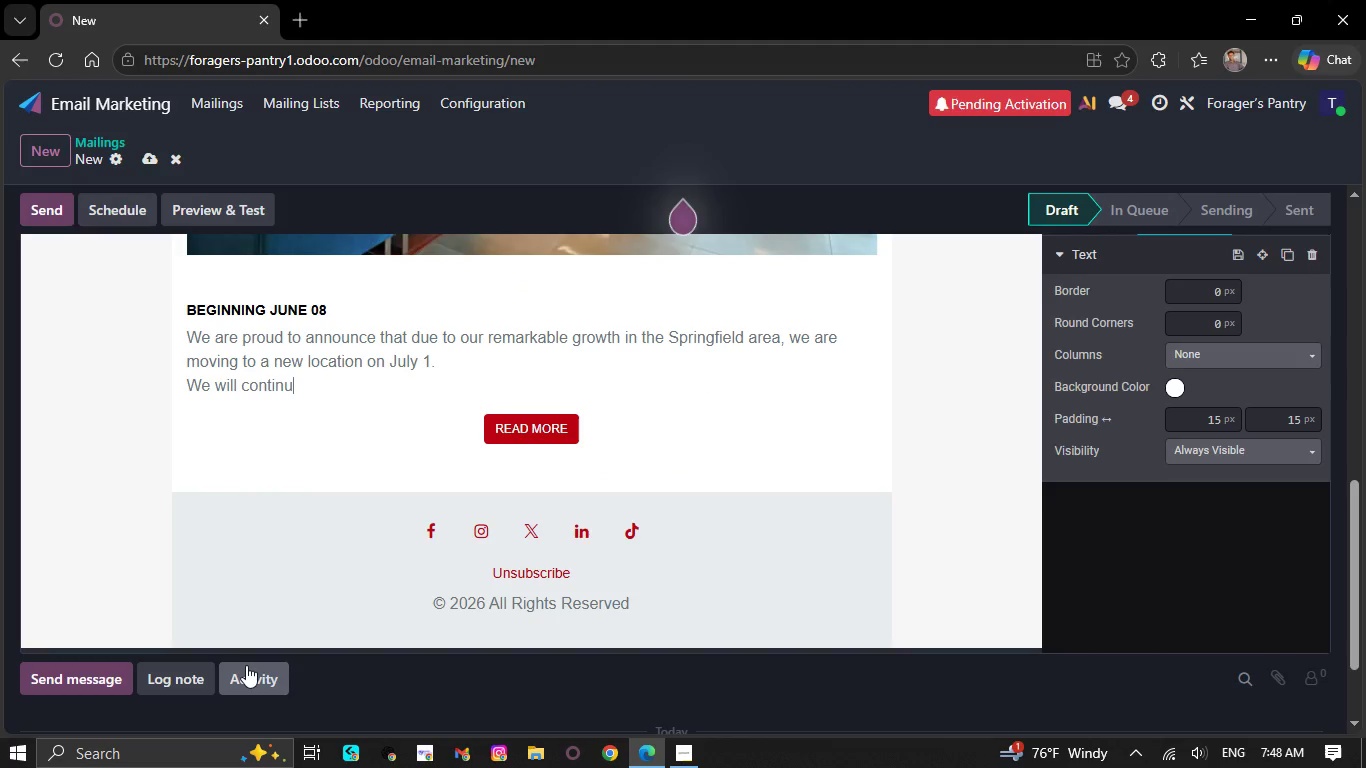 
hold_key(key=Backspace, duration=0.33)
 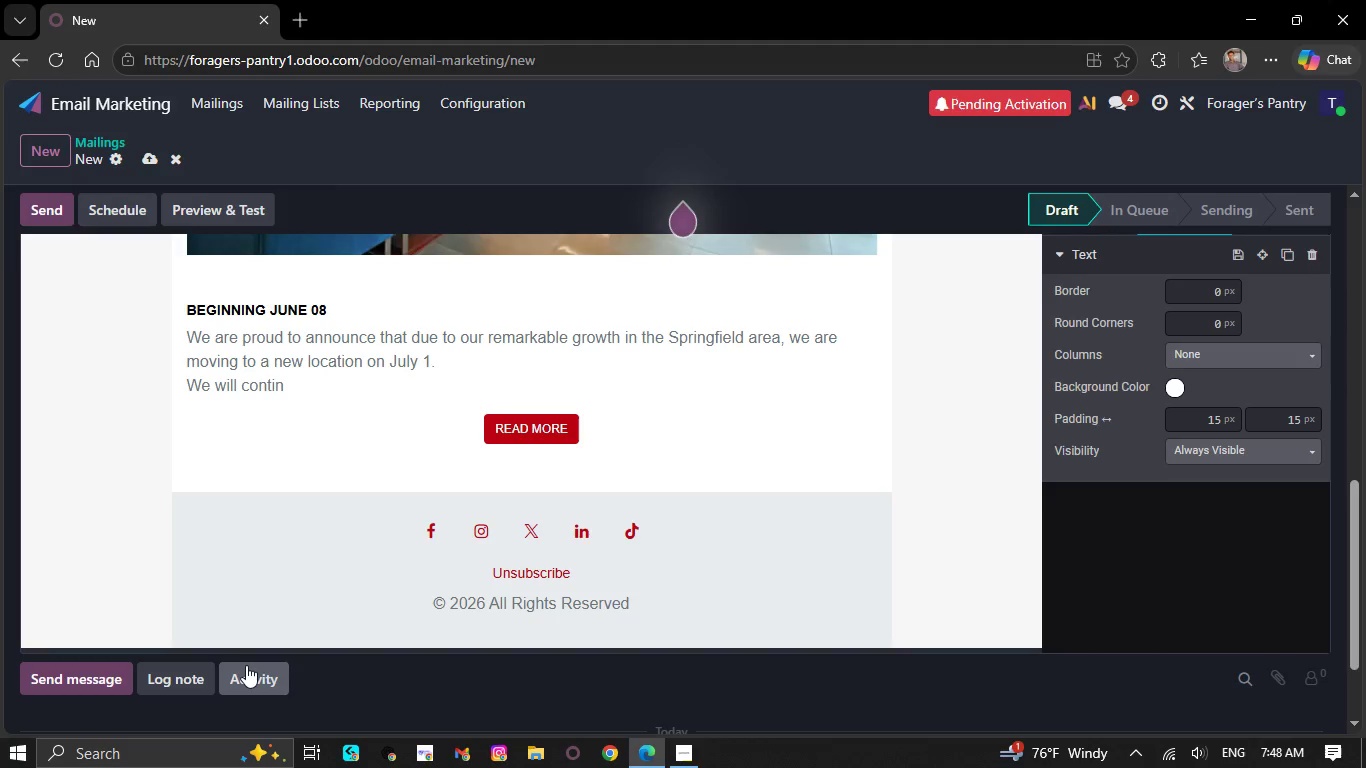 
key(Backspace)
 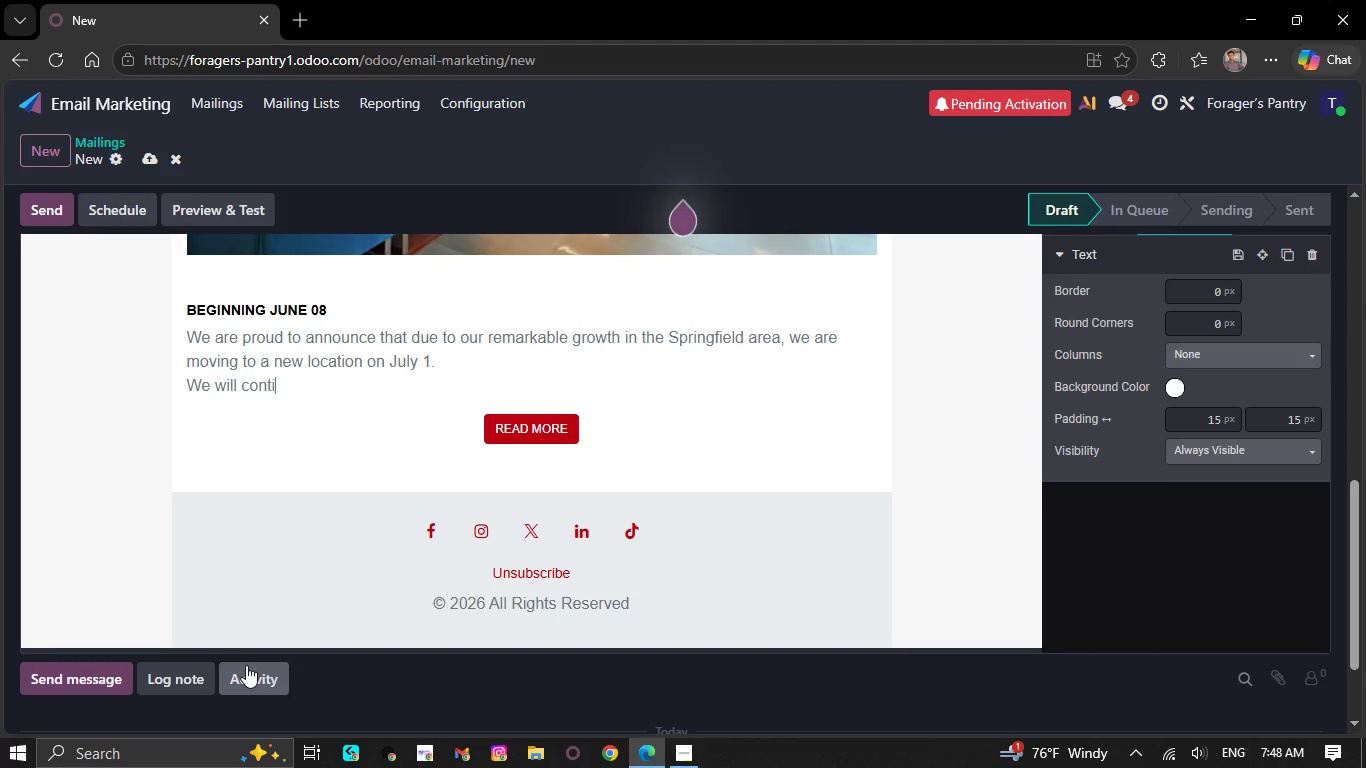 
key(Backspace)
 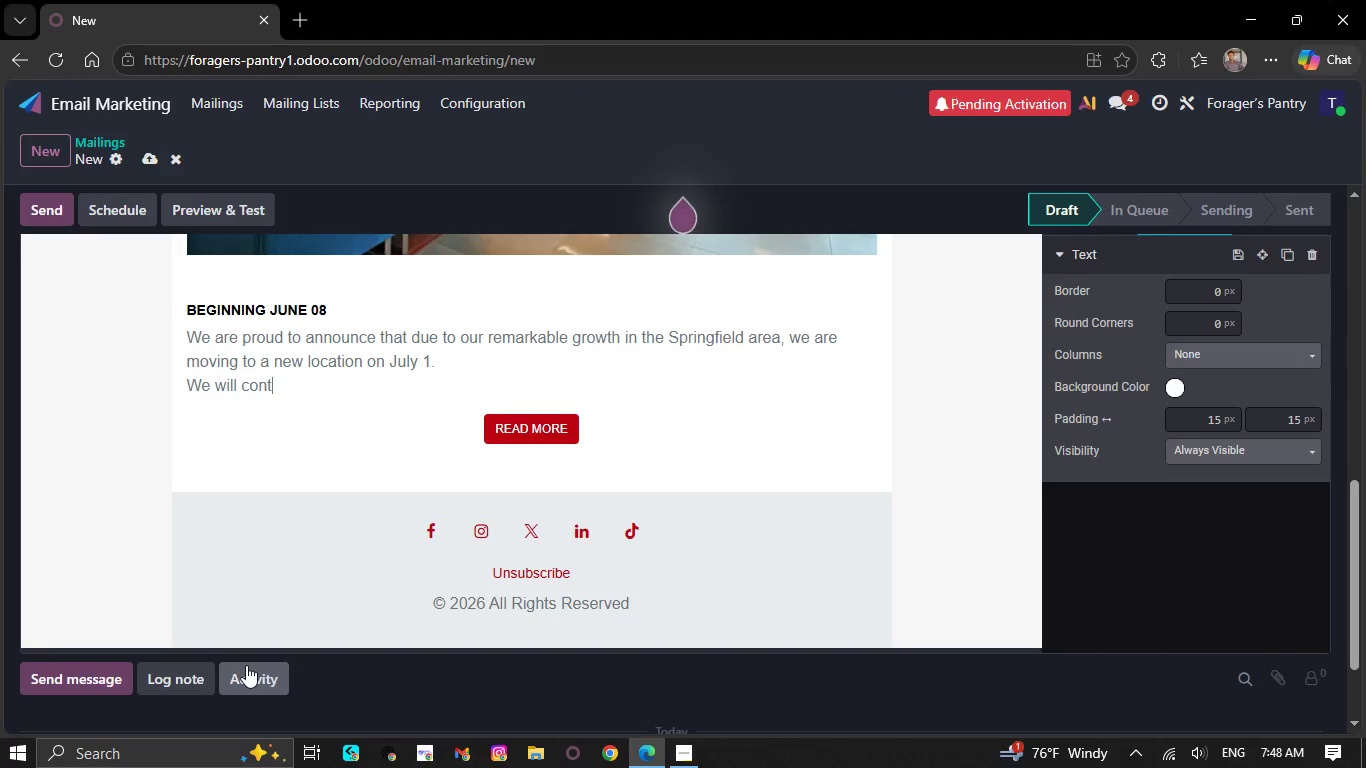 
key(Backspace)
 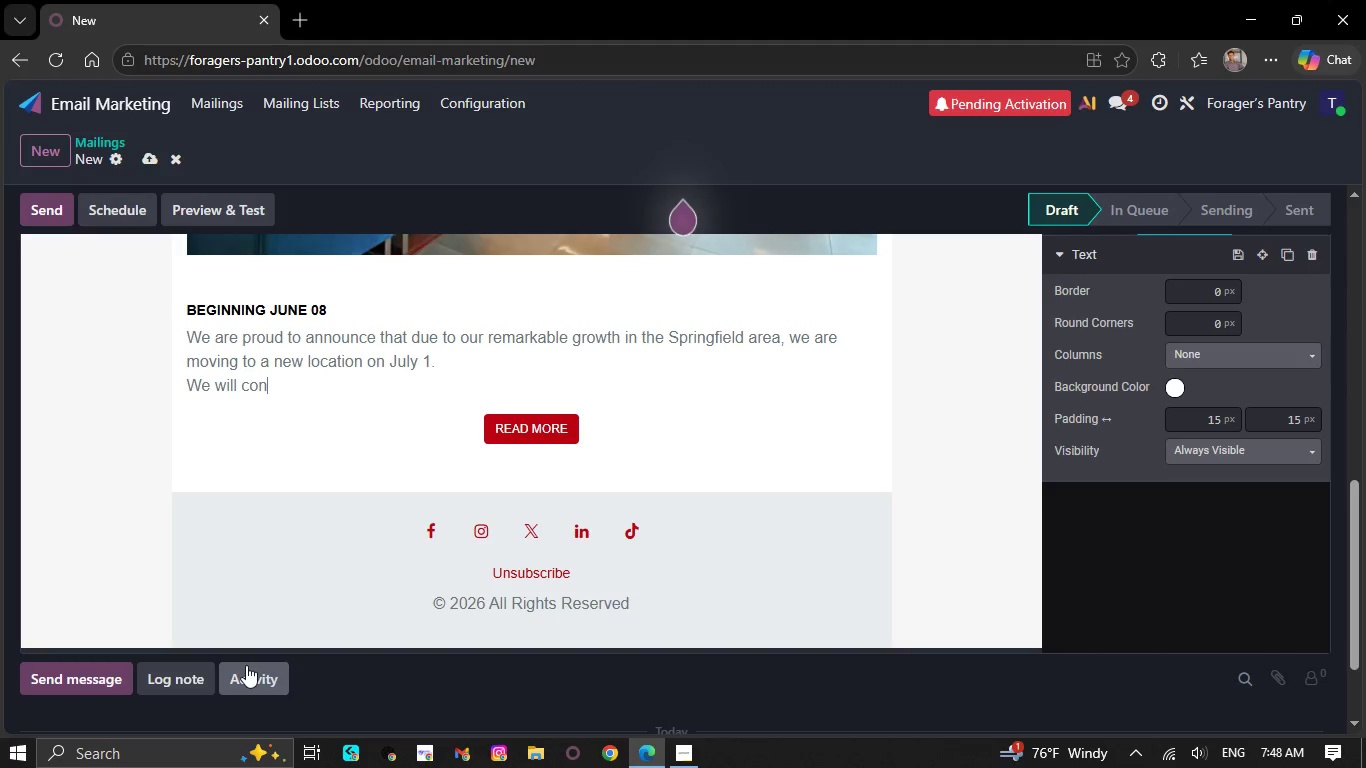 
key(Backspace)
 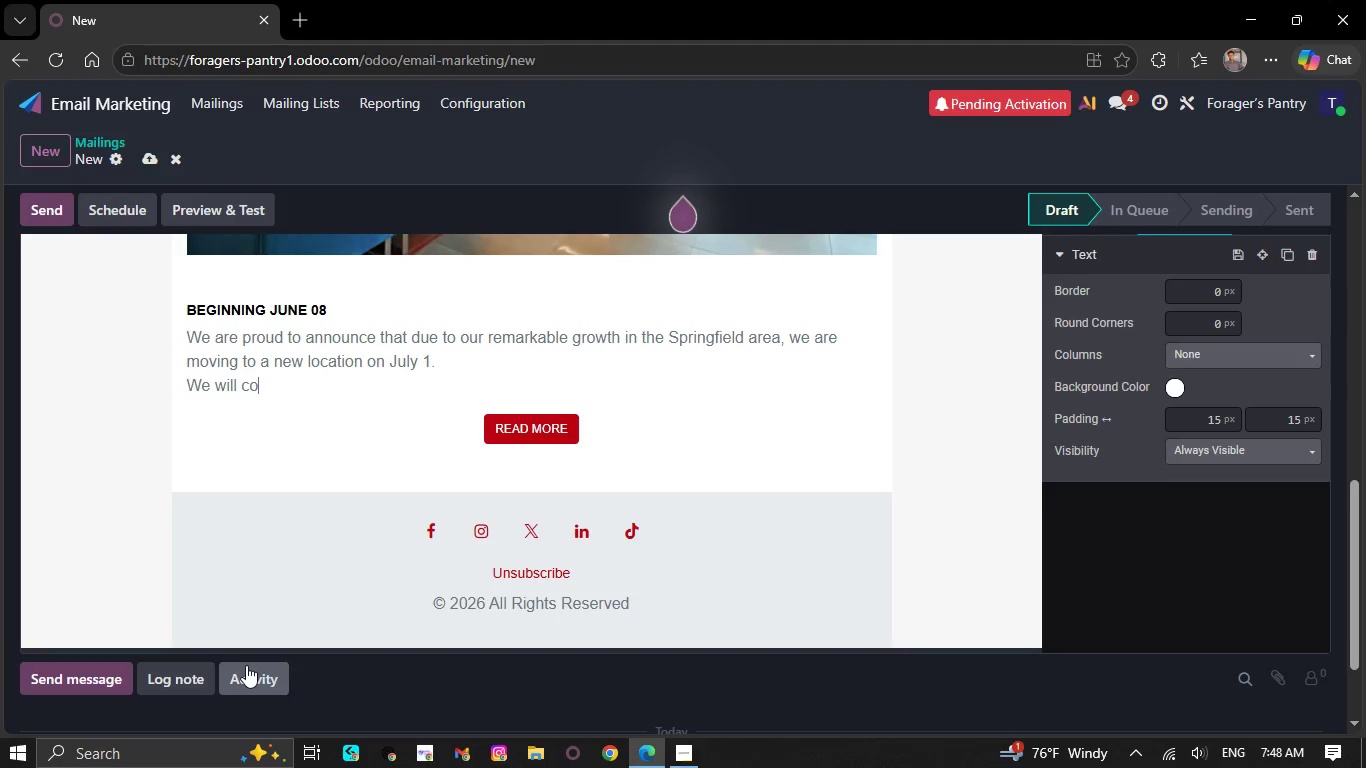 
hold_key(key=Backspace, duration=0.36)
 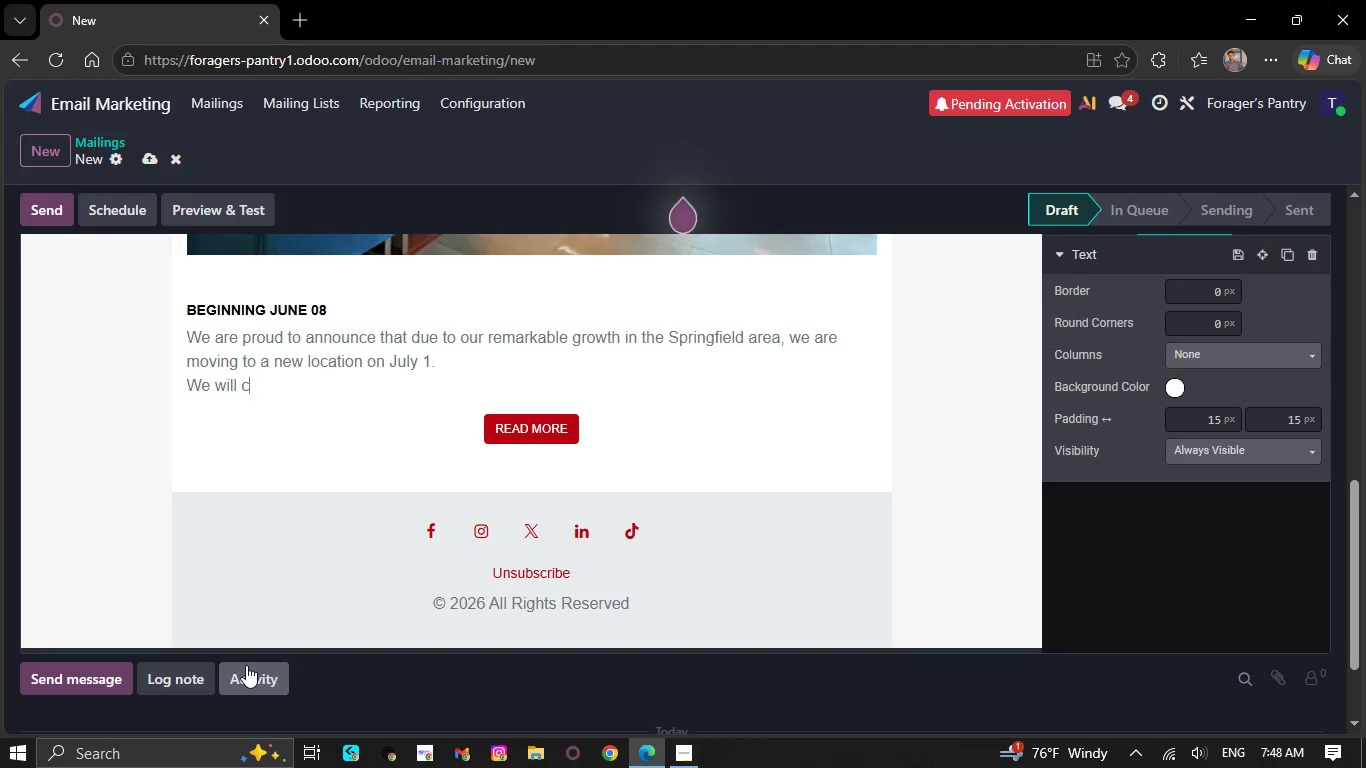 
hold_key(key=Backspace, duration=0.41)
 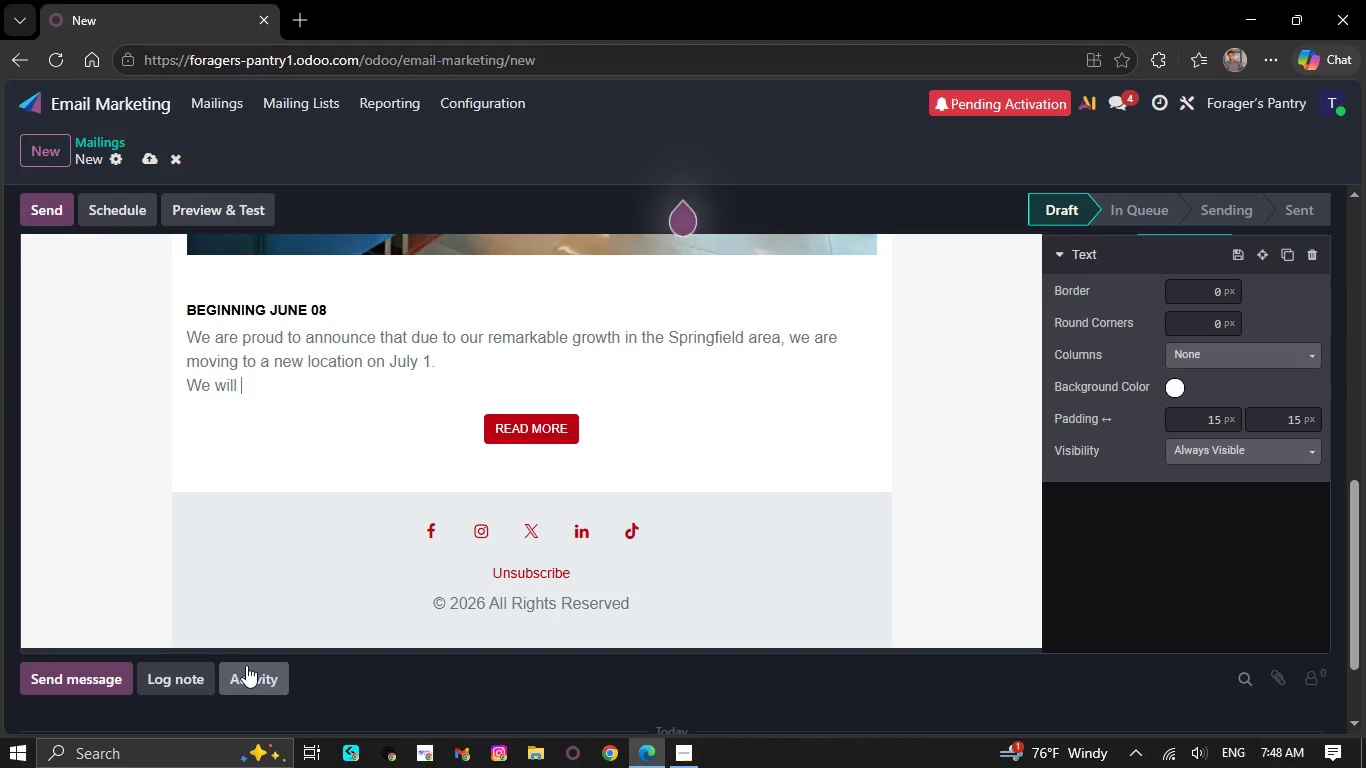 
key(Backspace)
 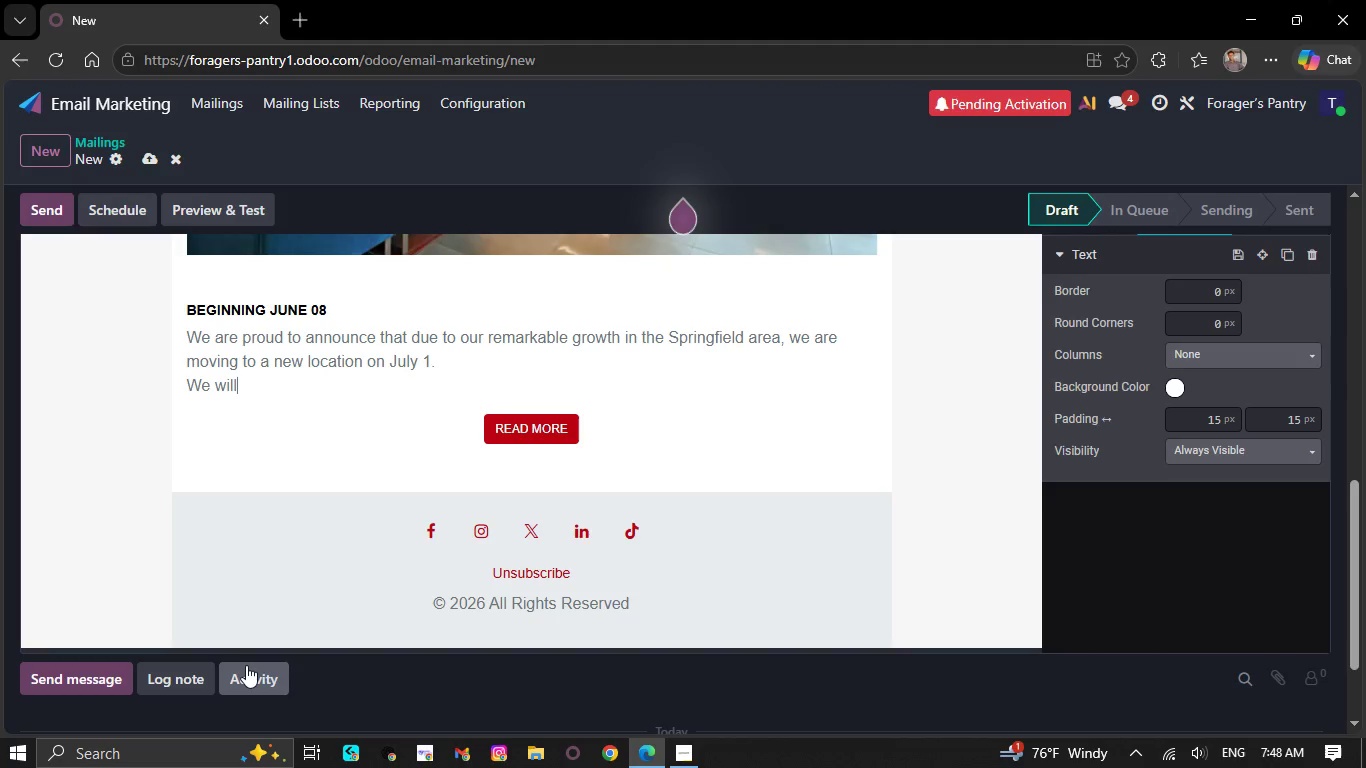 
key(Backspace)
 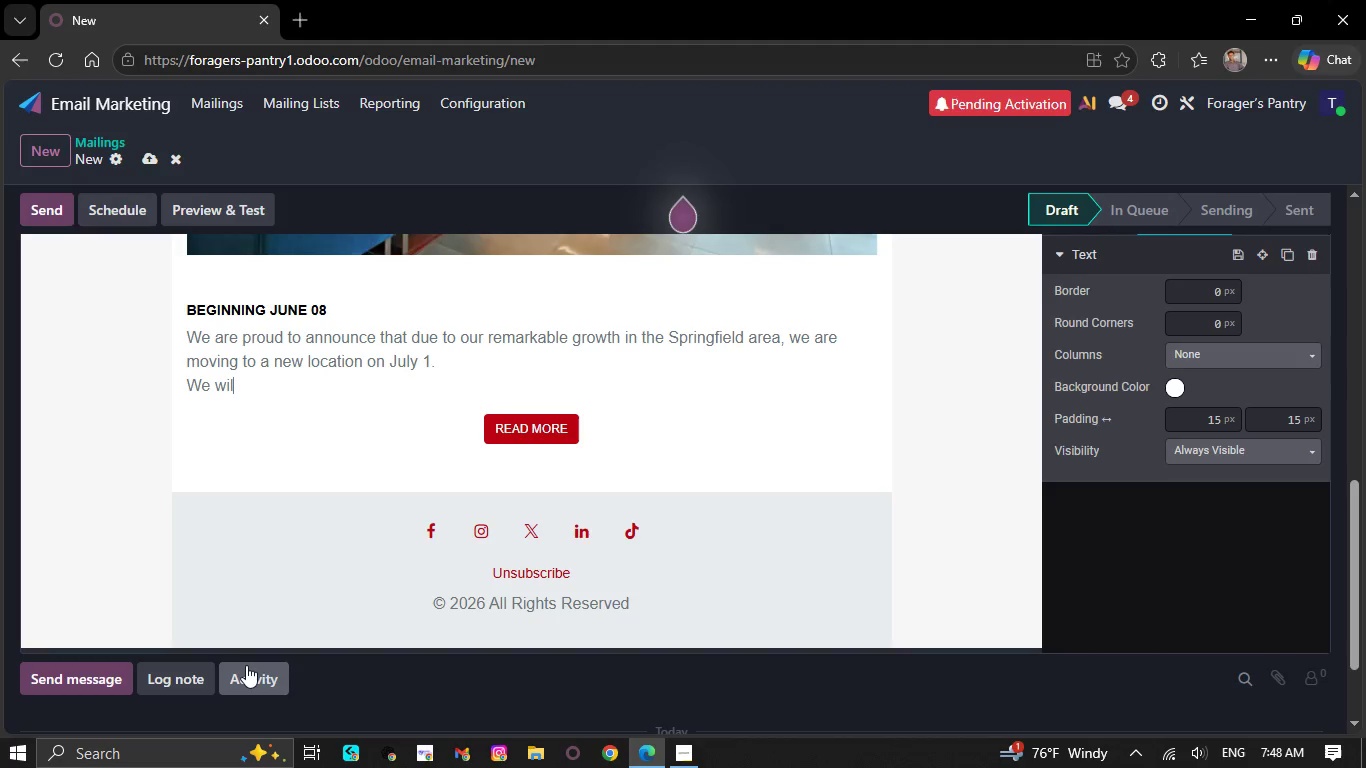 
hold_key(key=Backspace, duration=0.31)
 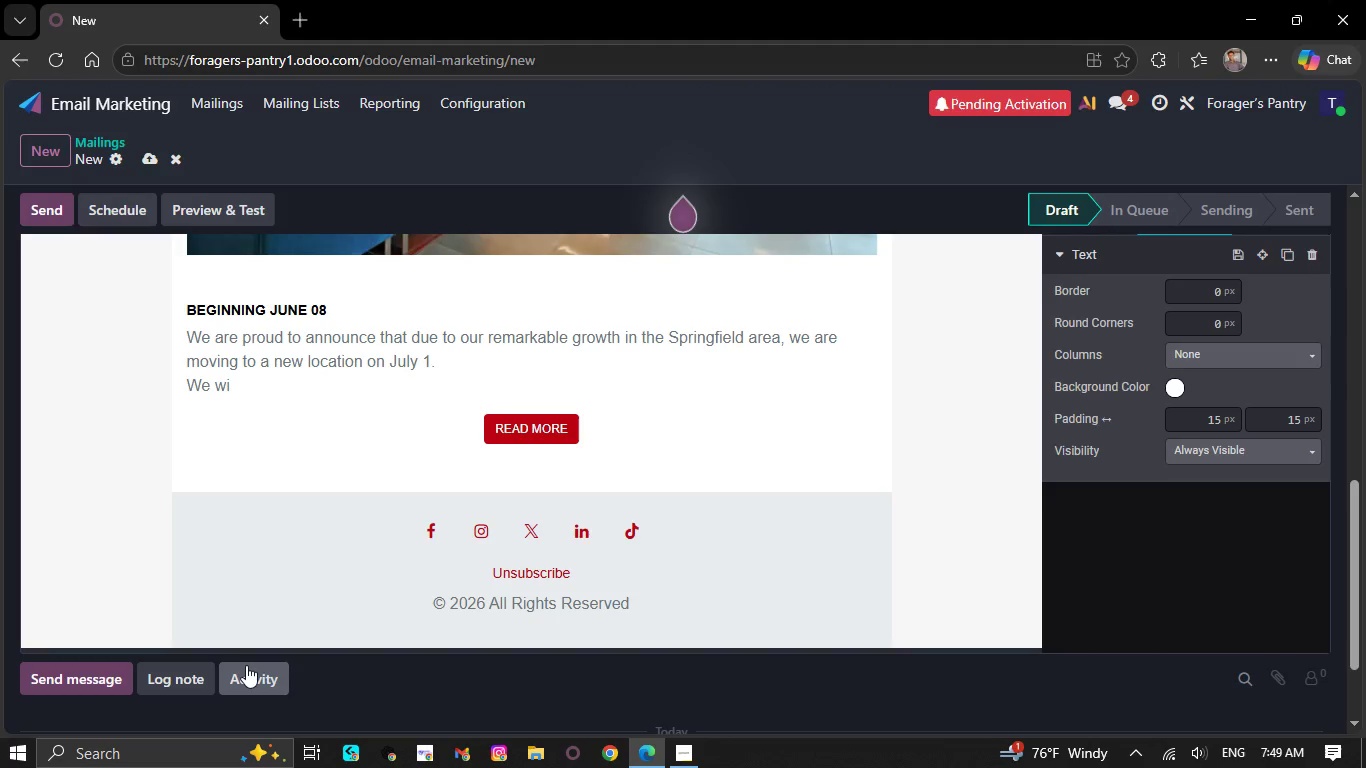 
wait(17.39)
 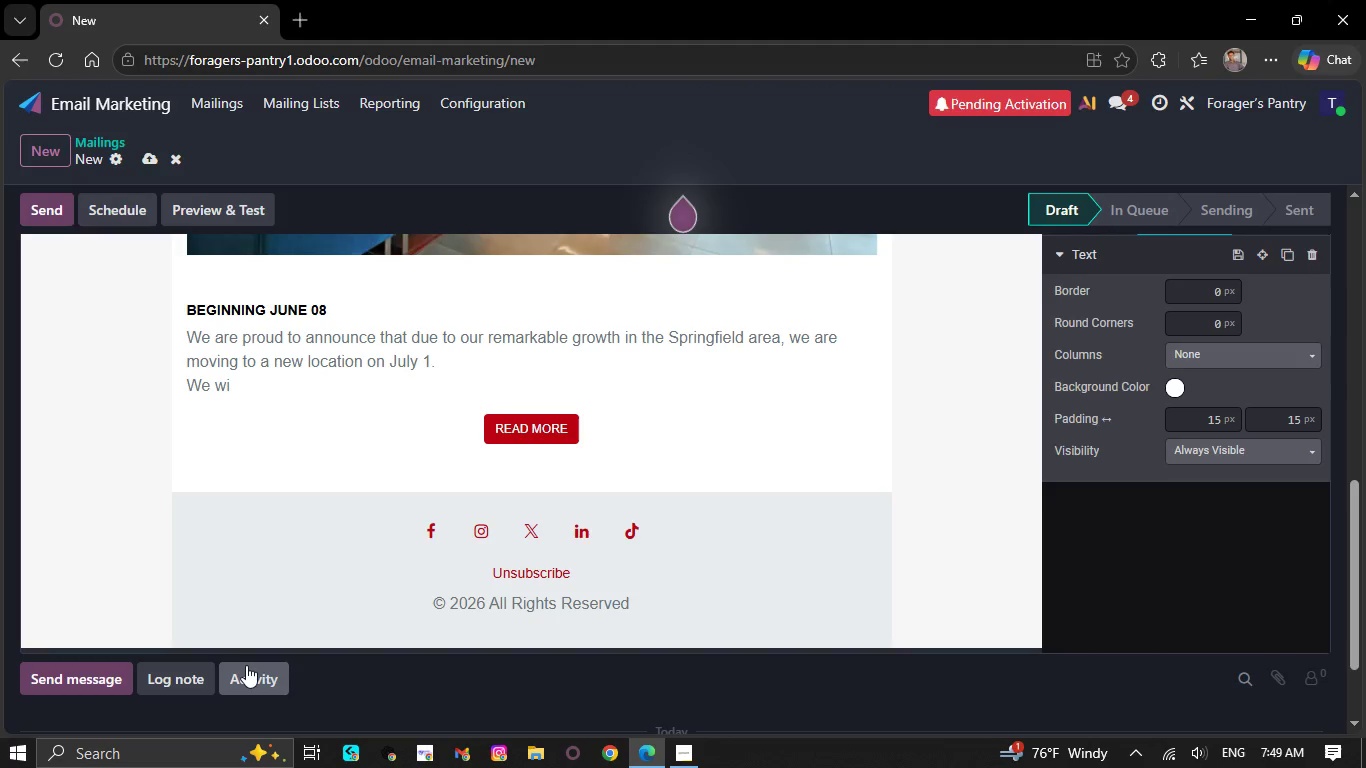 
key(Backspace)
 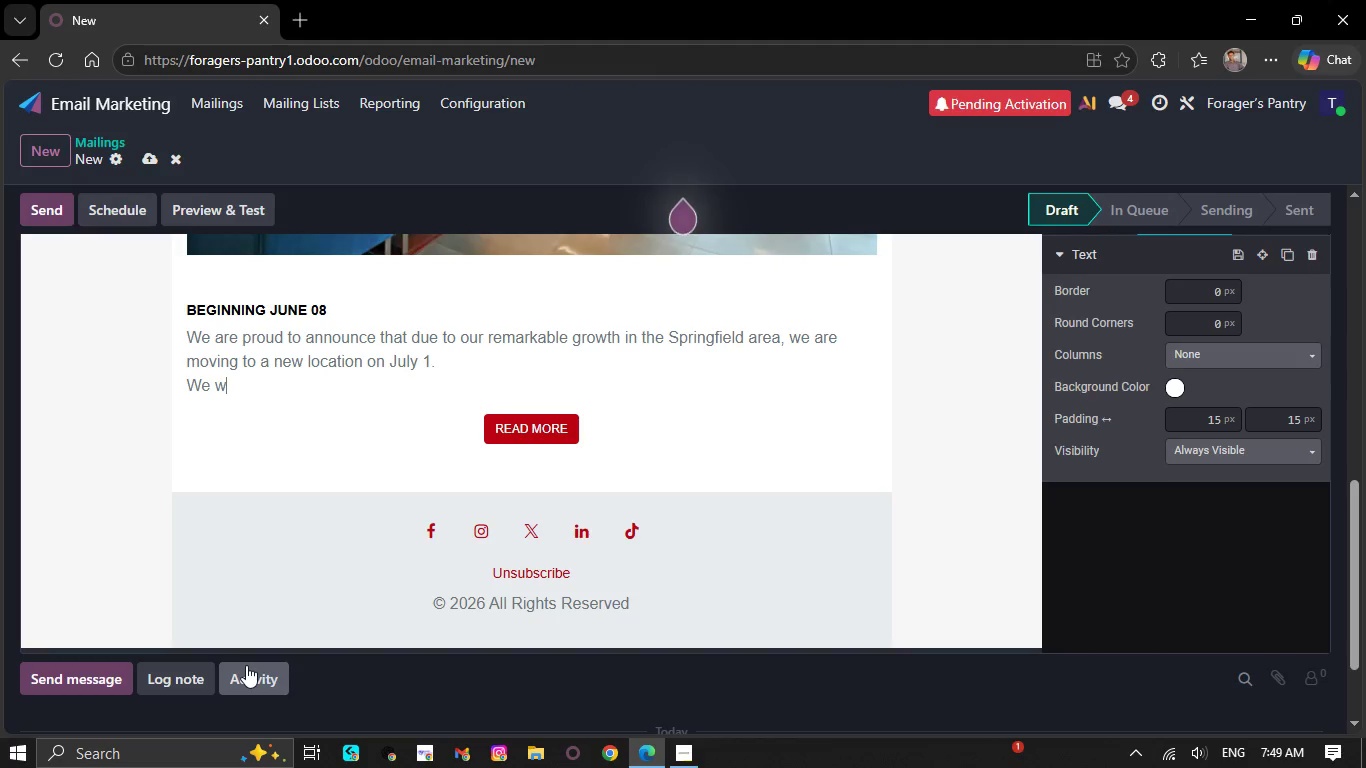 
key(Backspace)
 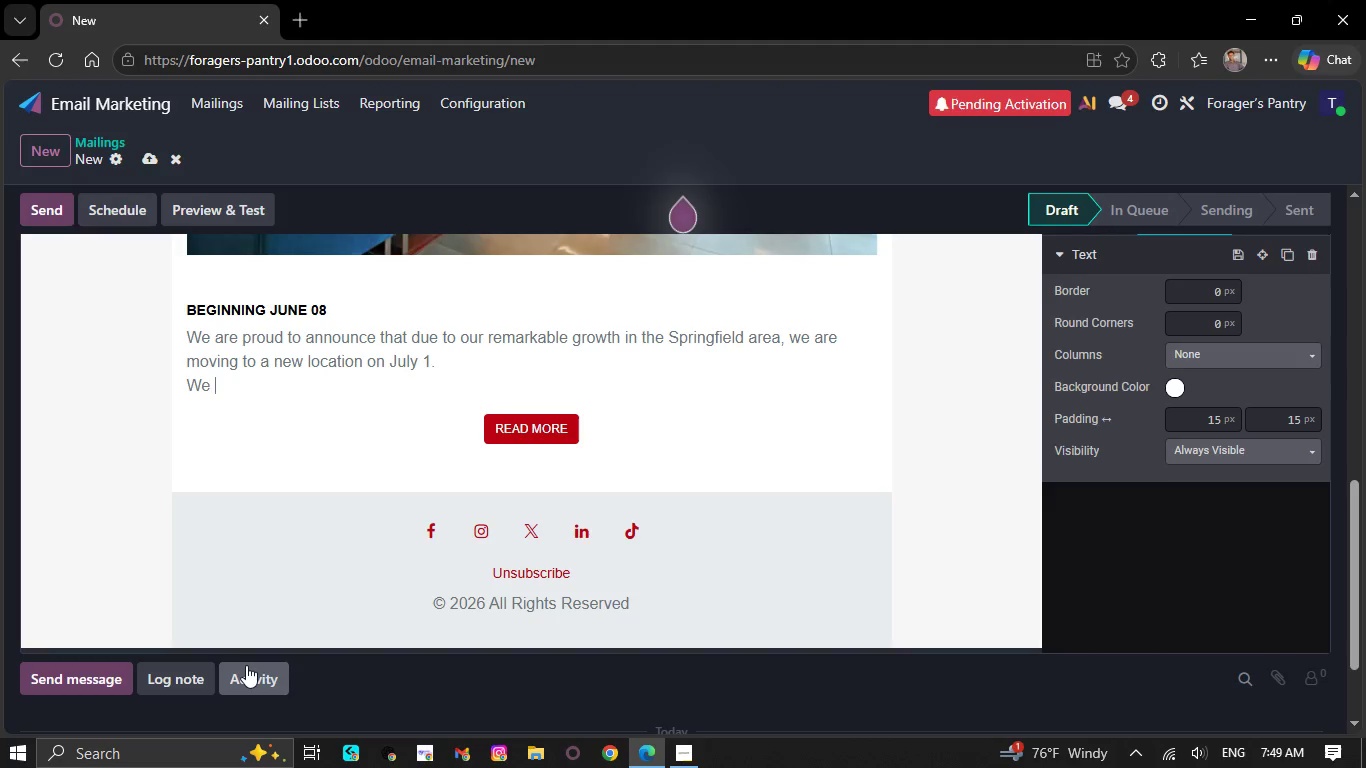 
wait(5.03)
 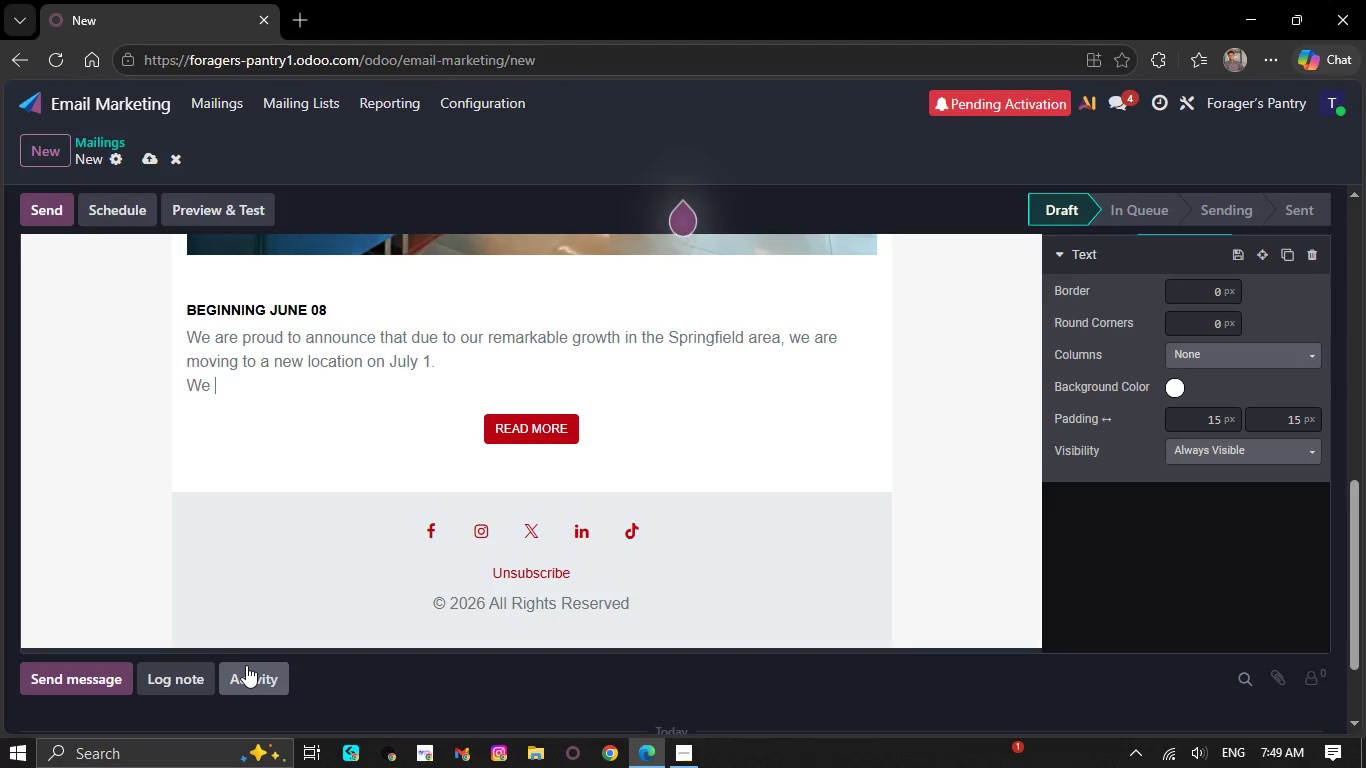 
key(Backspace)
 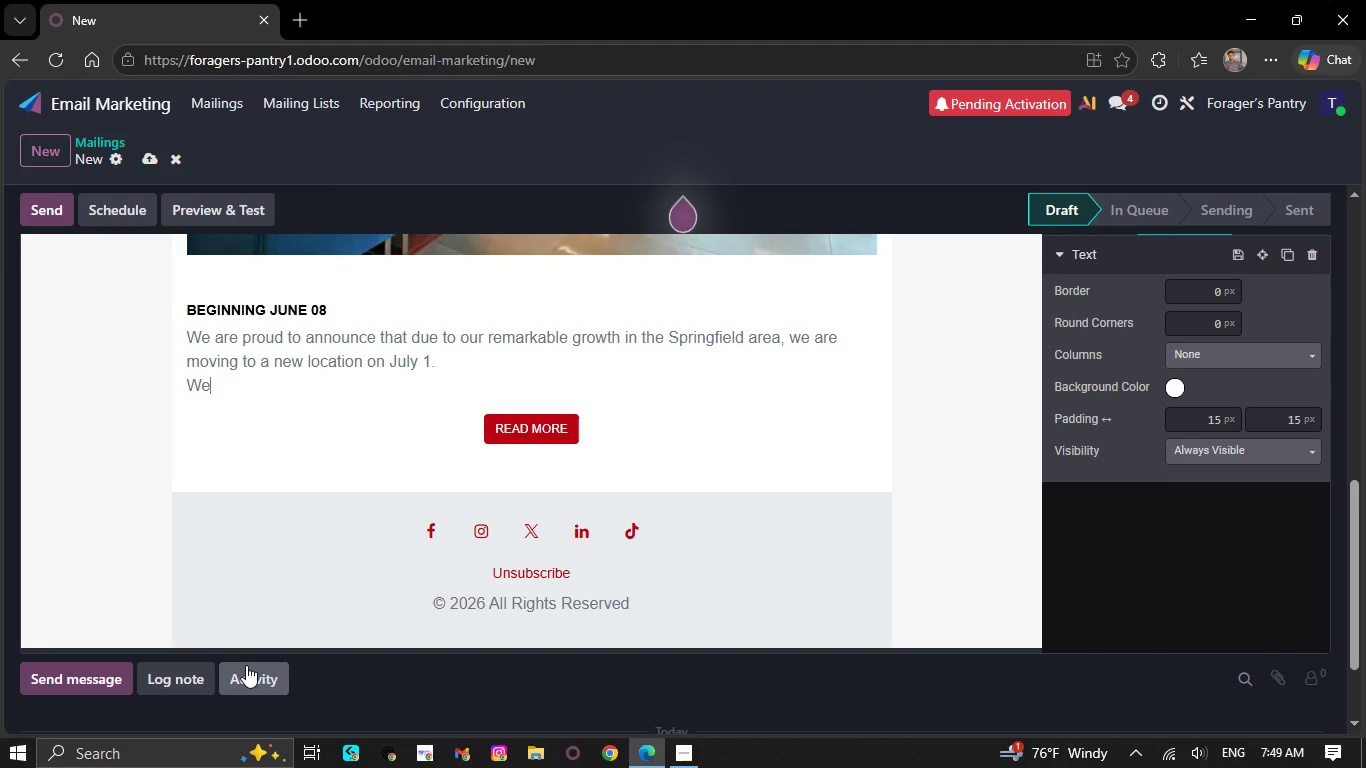 
key(Backspace)
 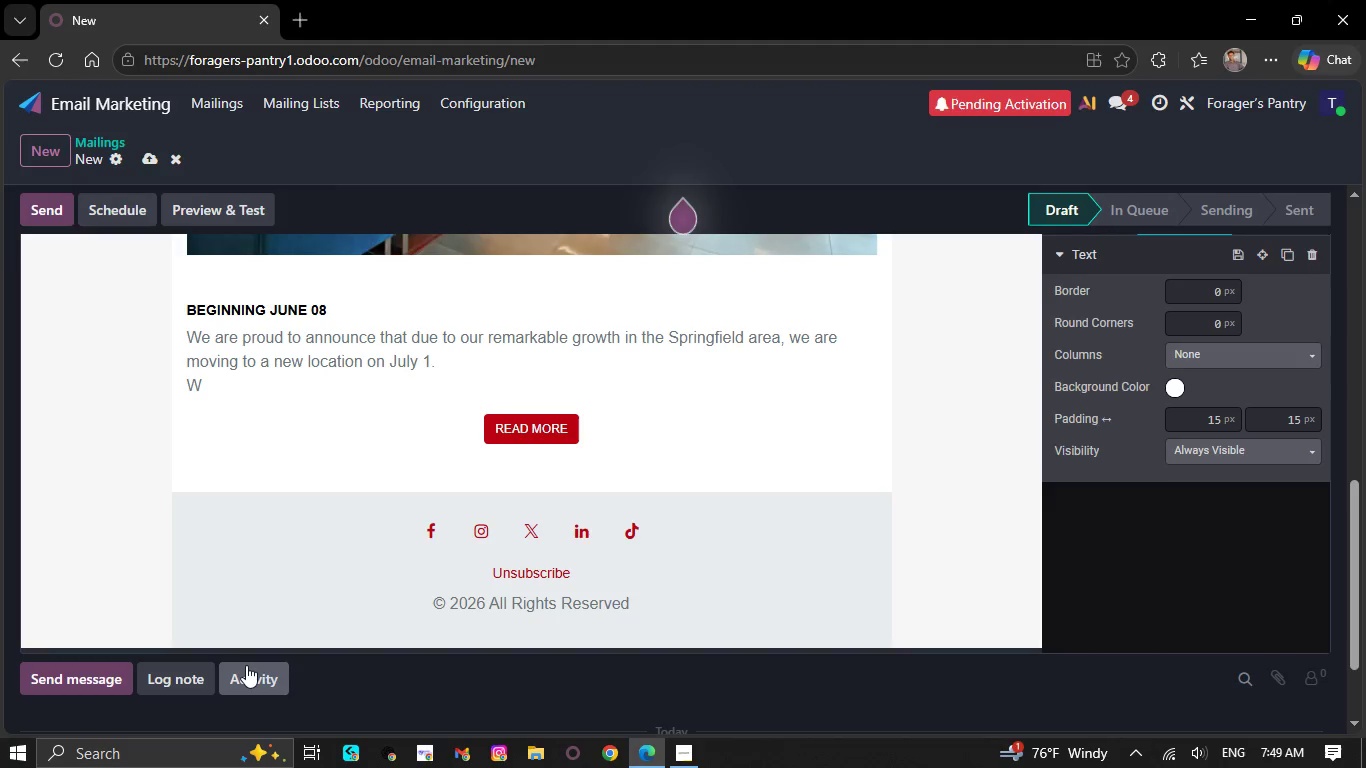 
hold_key(key=Backspace, duration=0.31)
 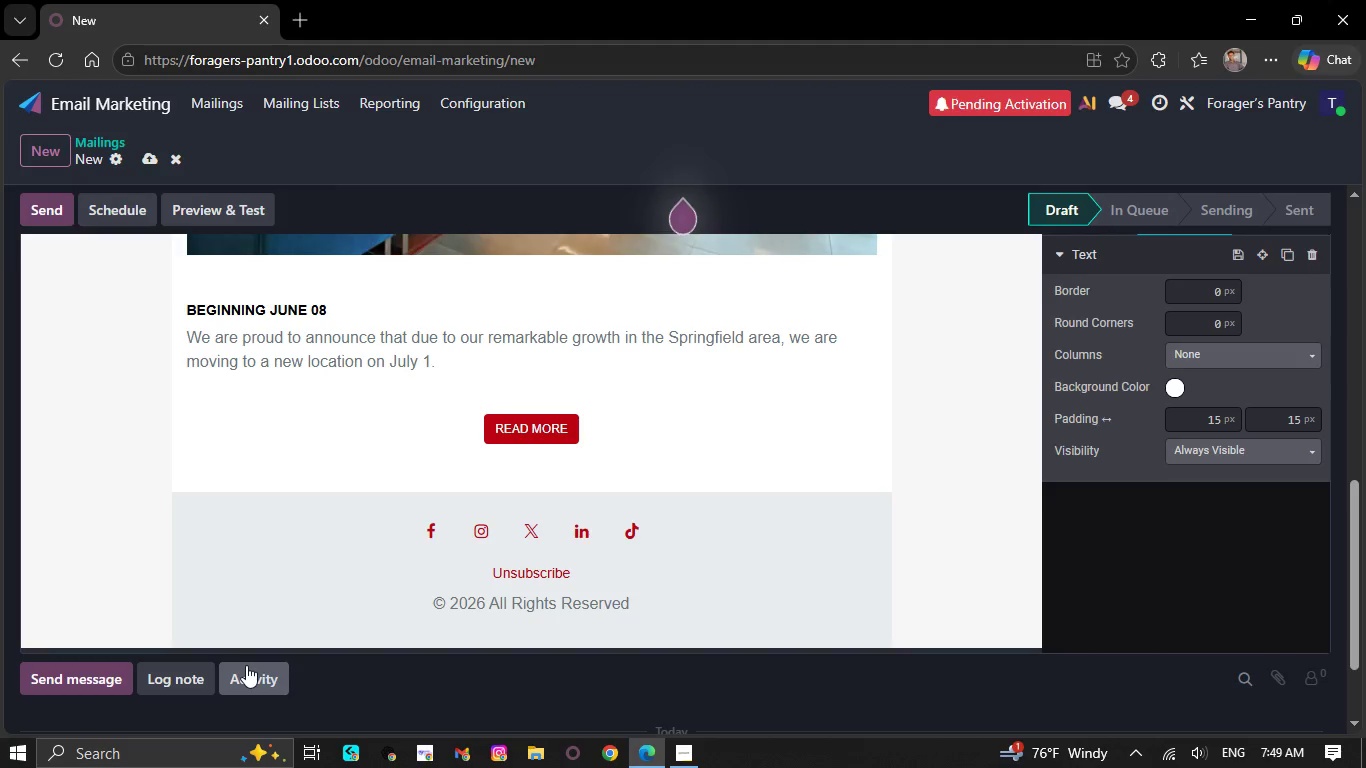 
key(Backspace)
 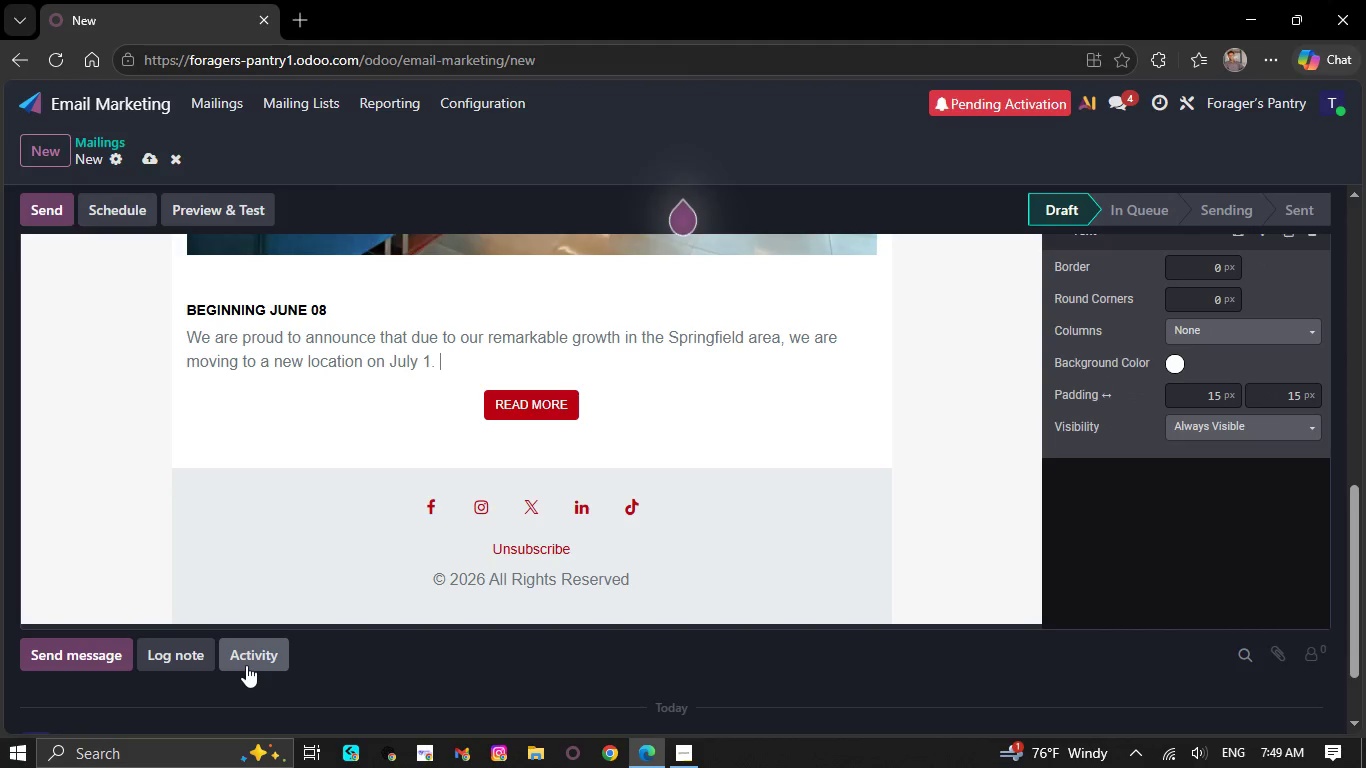 
key(Backspace)
 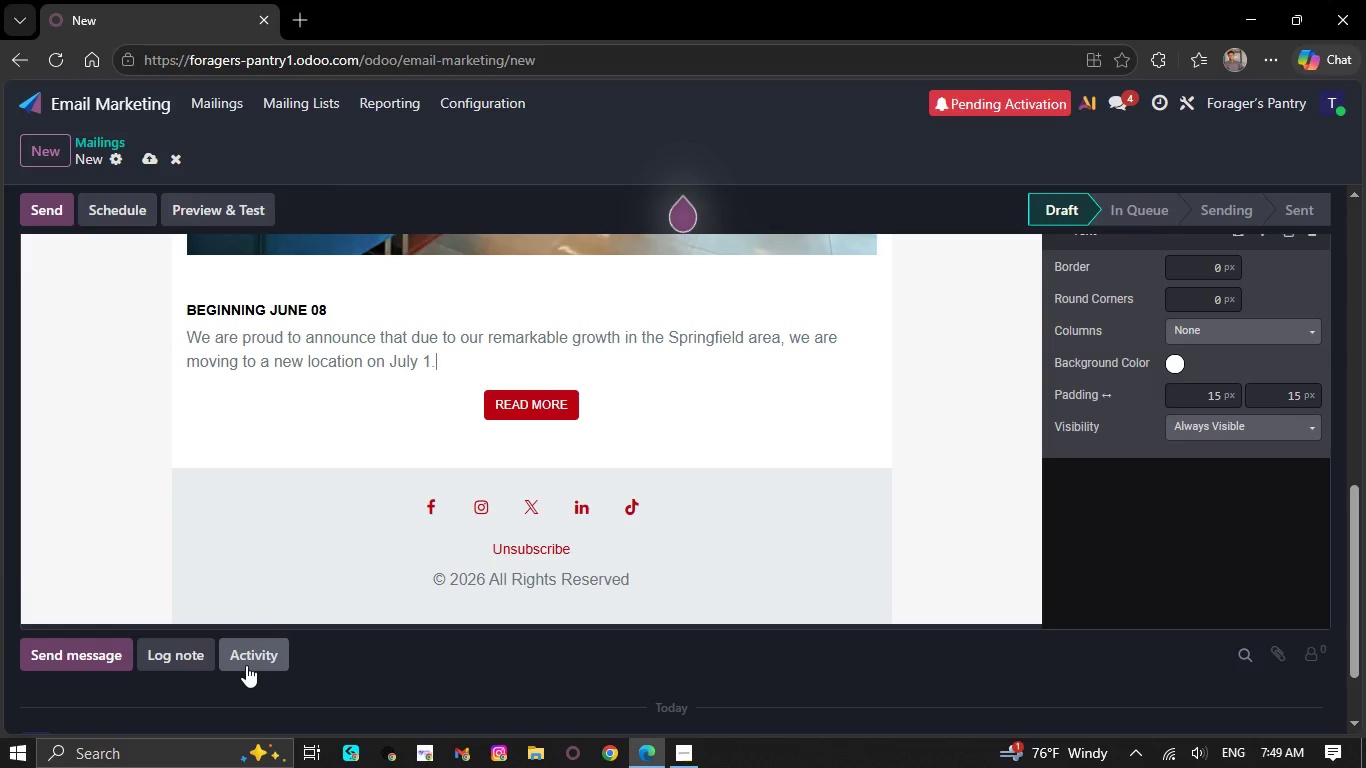 
hold_key(key=Backspace, duration=0.56)
 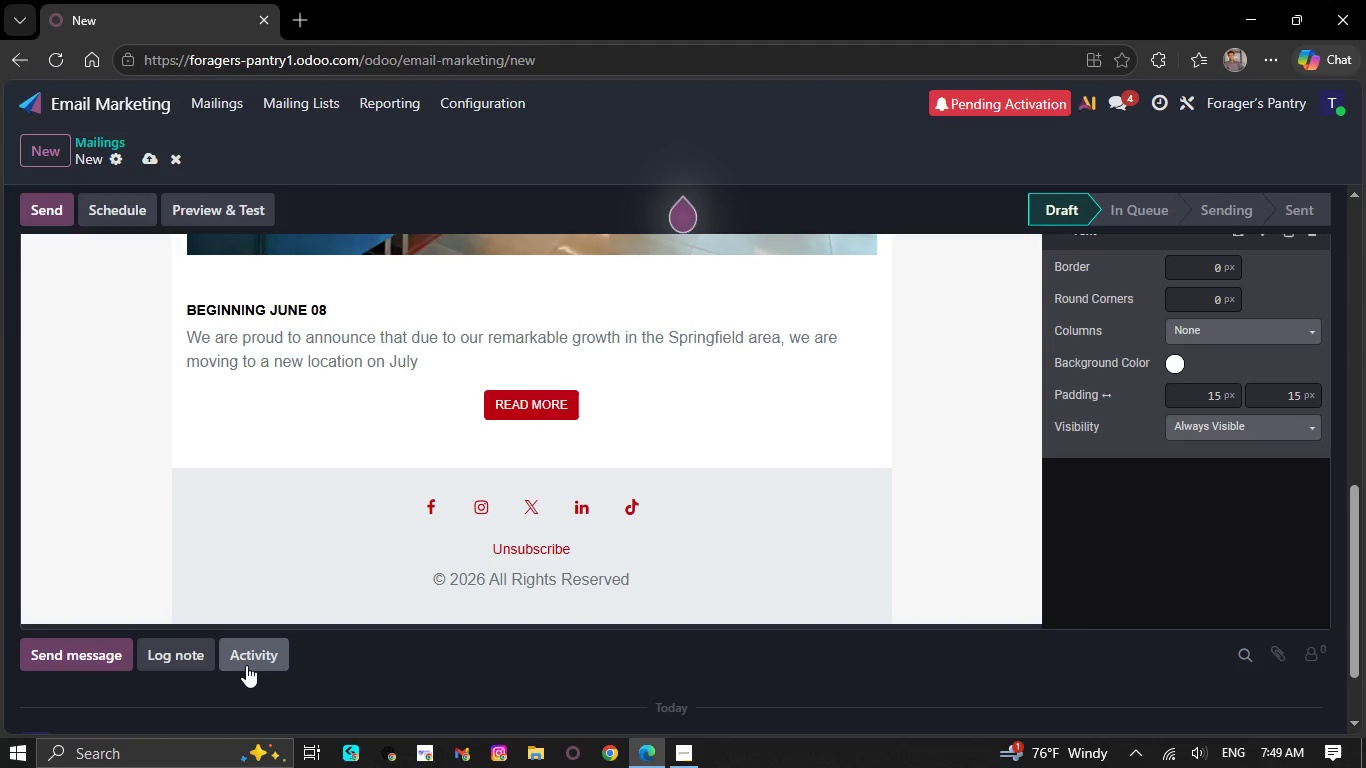 
wait(12.44)
 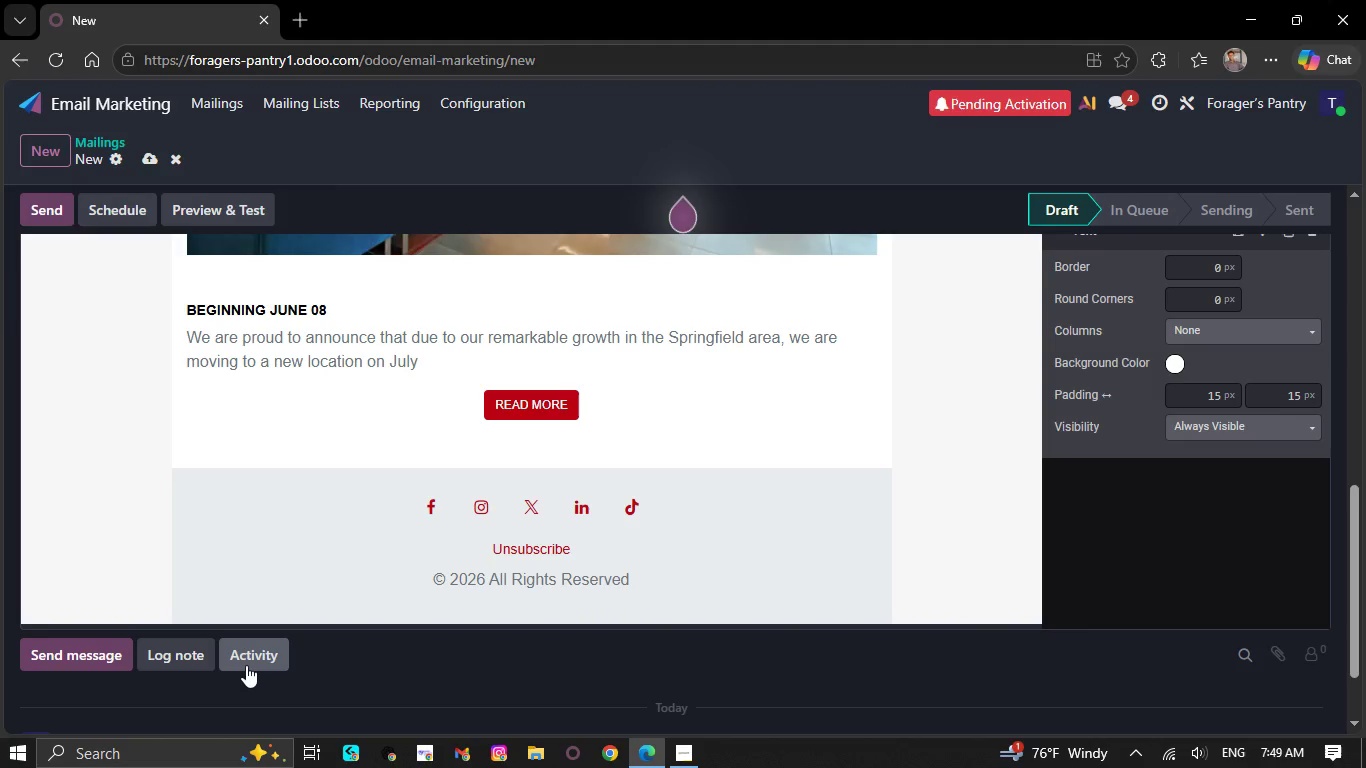 
key(Backspace)
 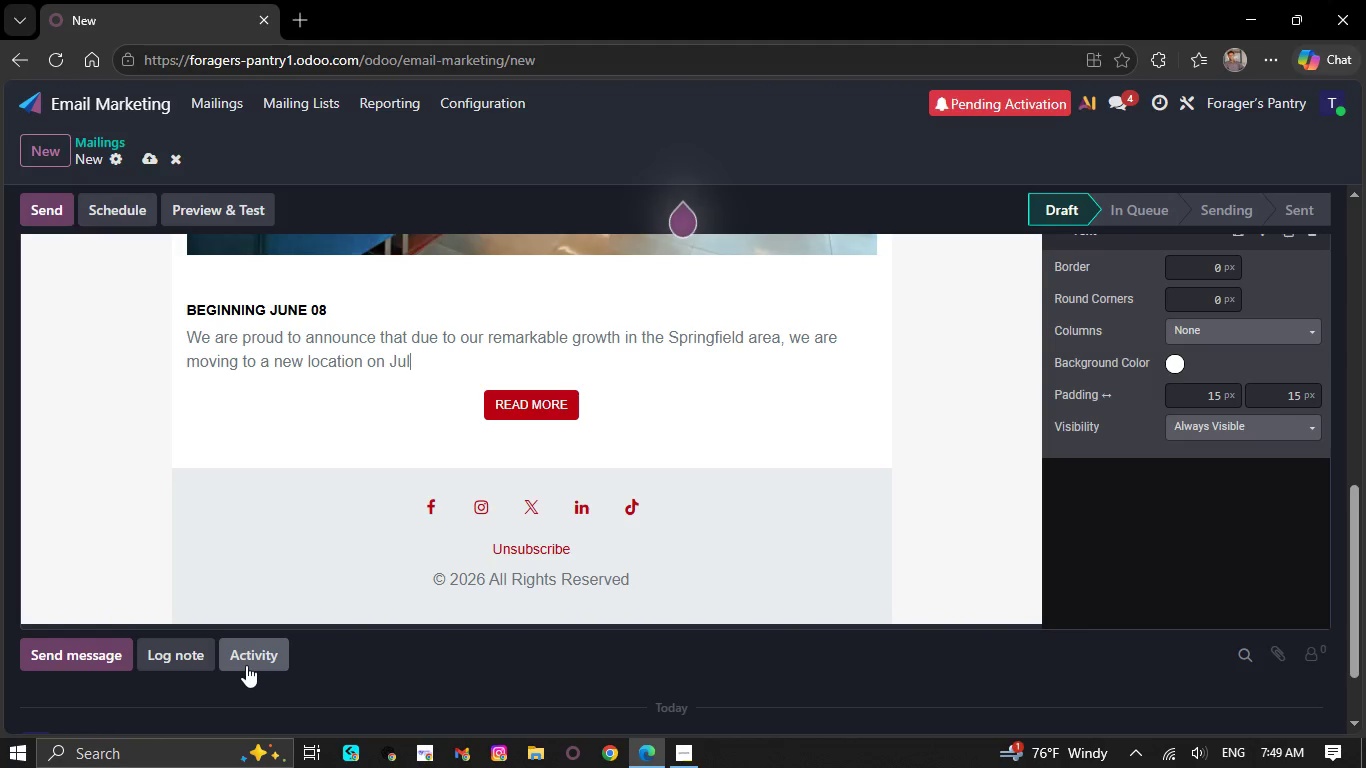 
hold_key(key=Backspace, duration=0.38)
 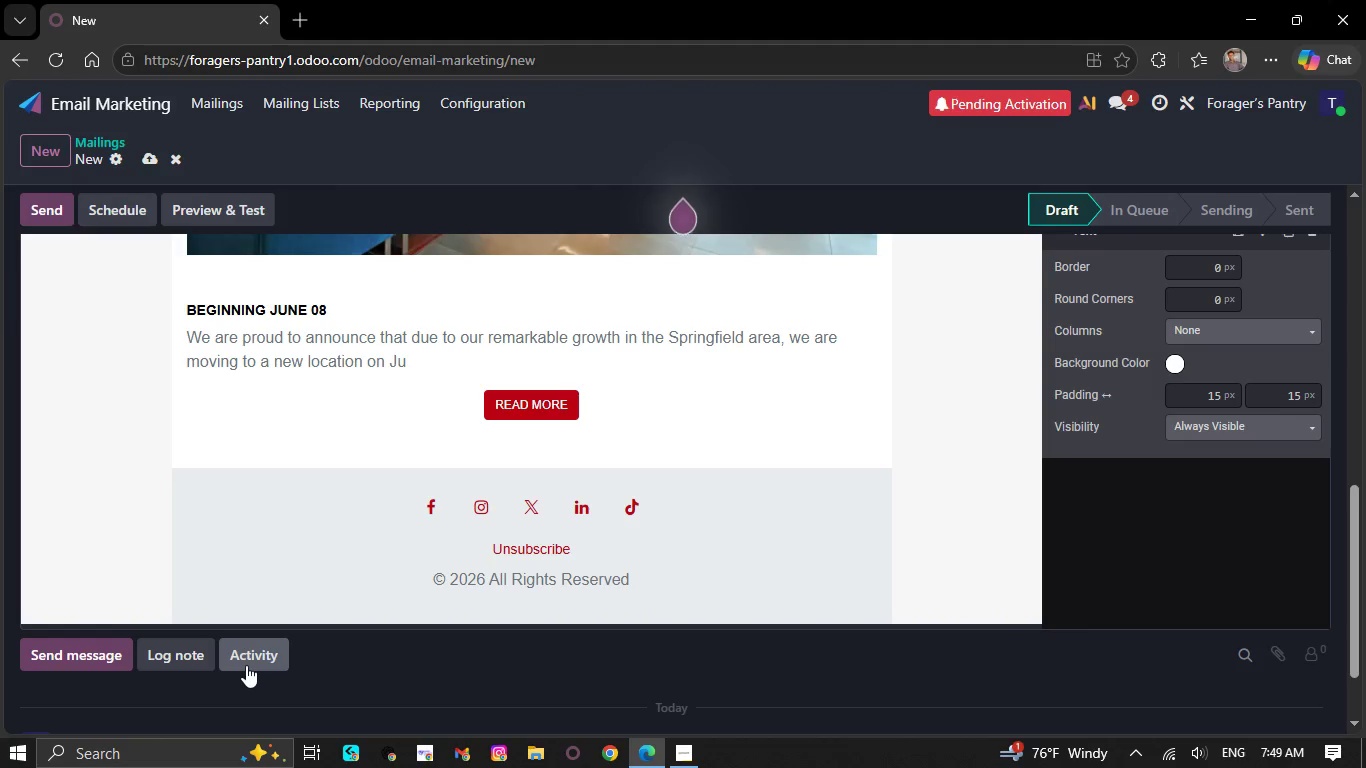 
hold_key(key=Backspace, duration=0.34)
 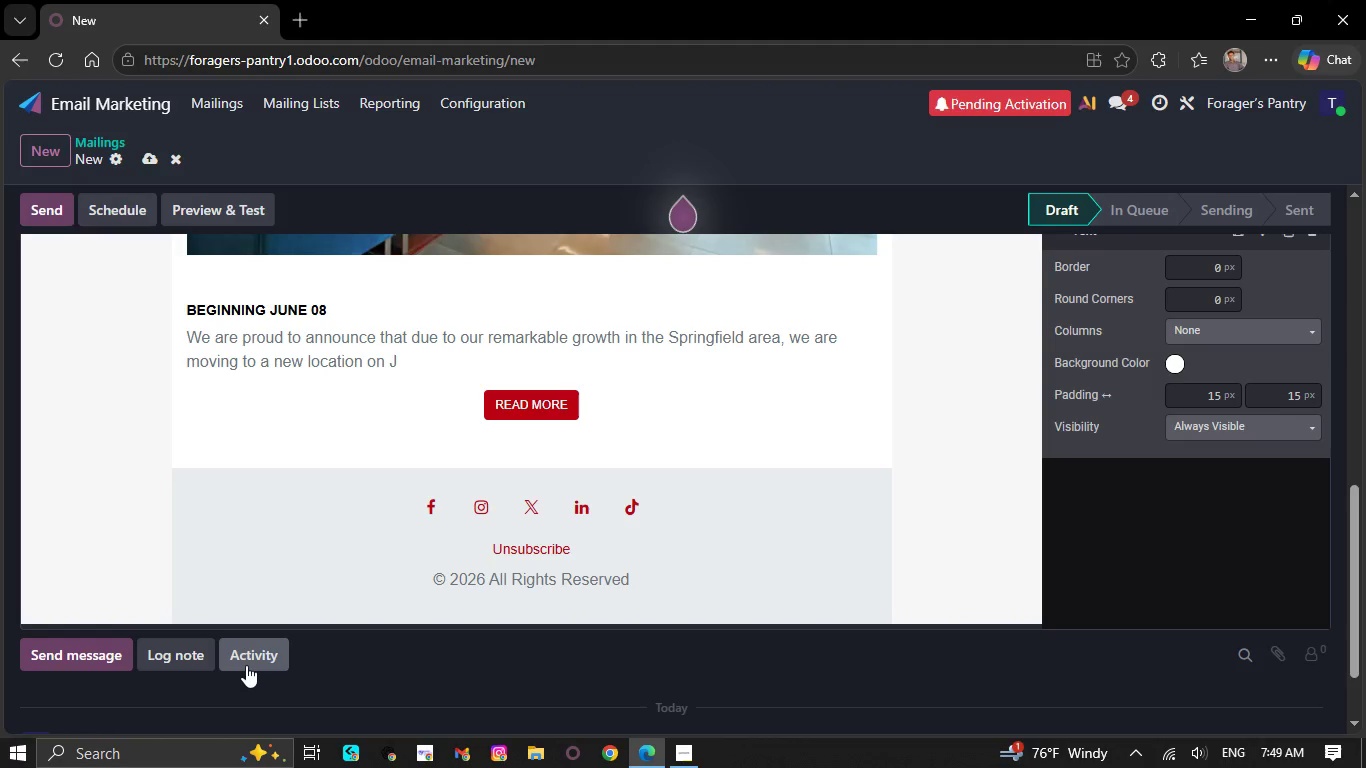 
wait(7.64)
 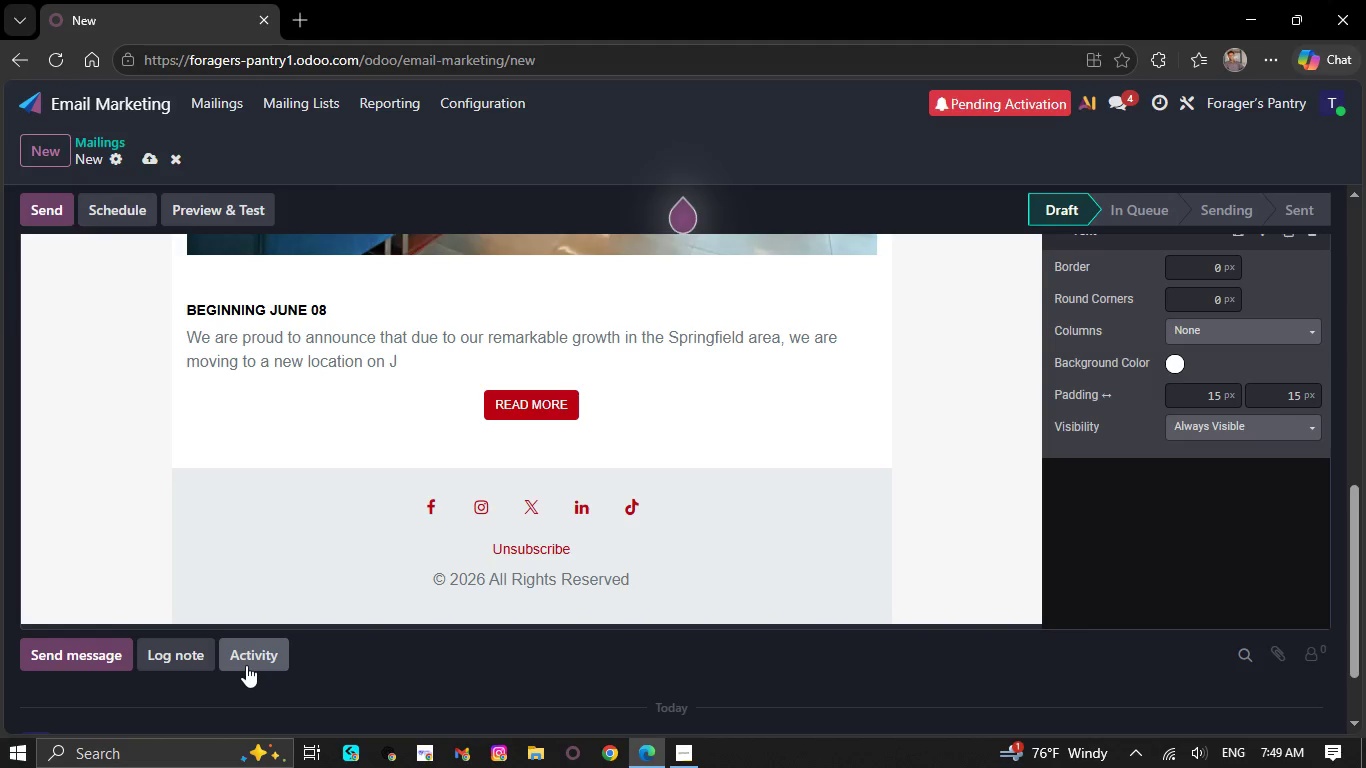 
hold_key(key=Backspace, duration=0.31)
 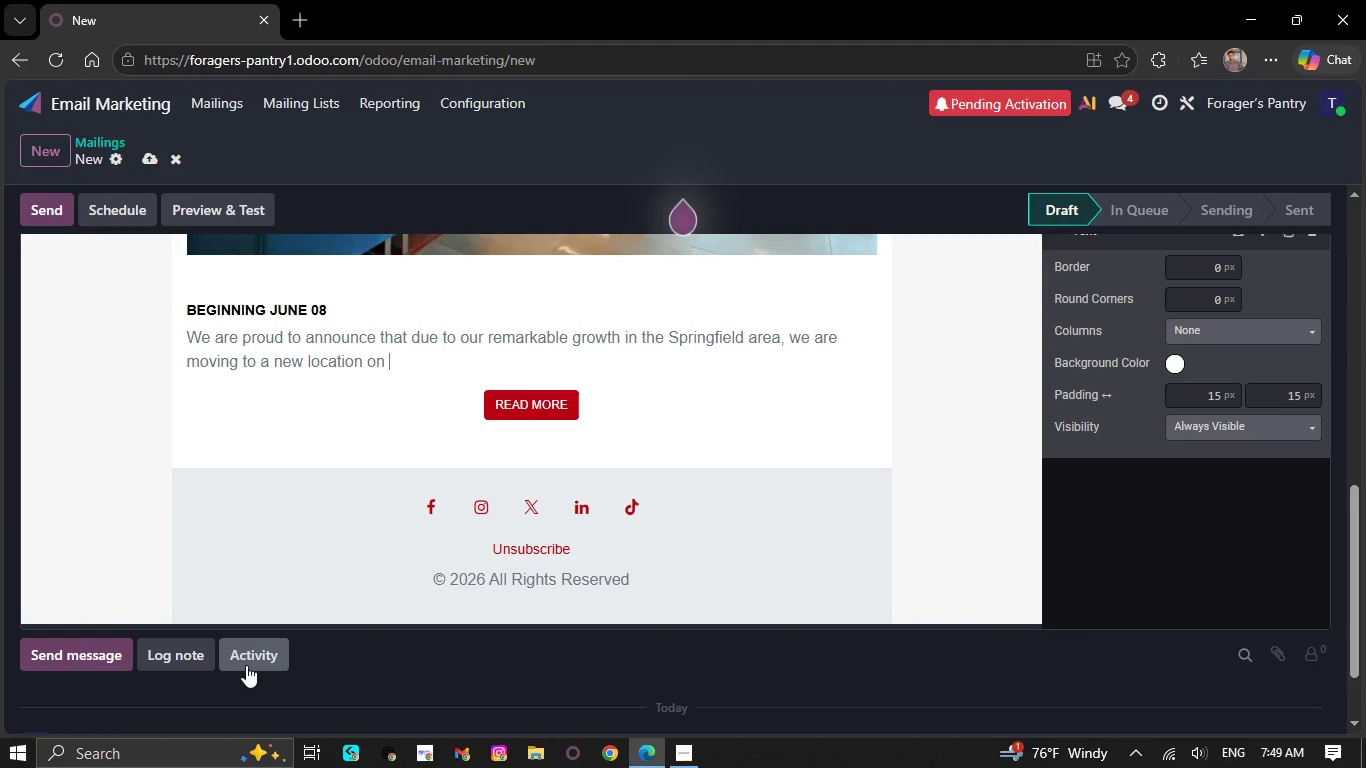 
hold_key(key=Backspace, duration=0.36)
 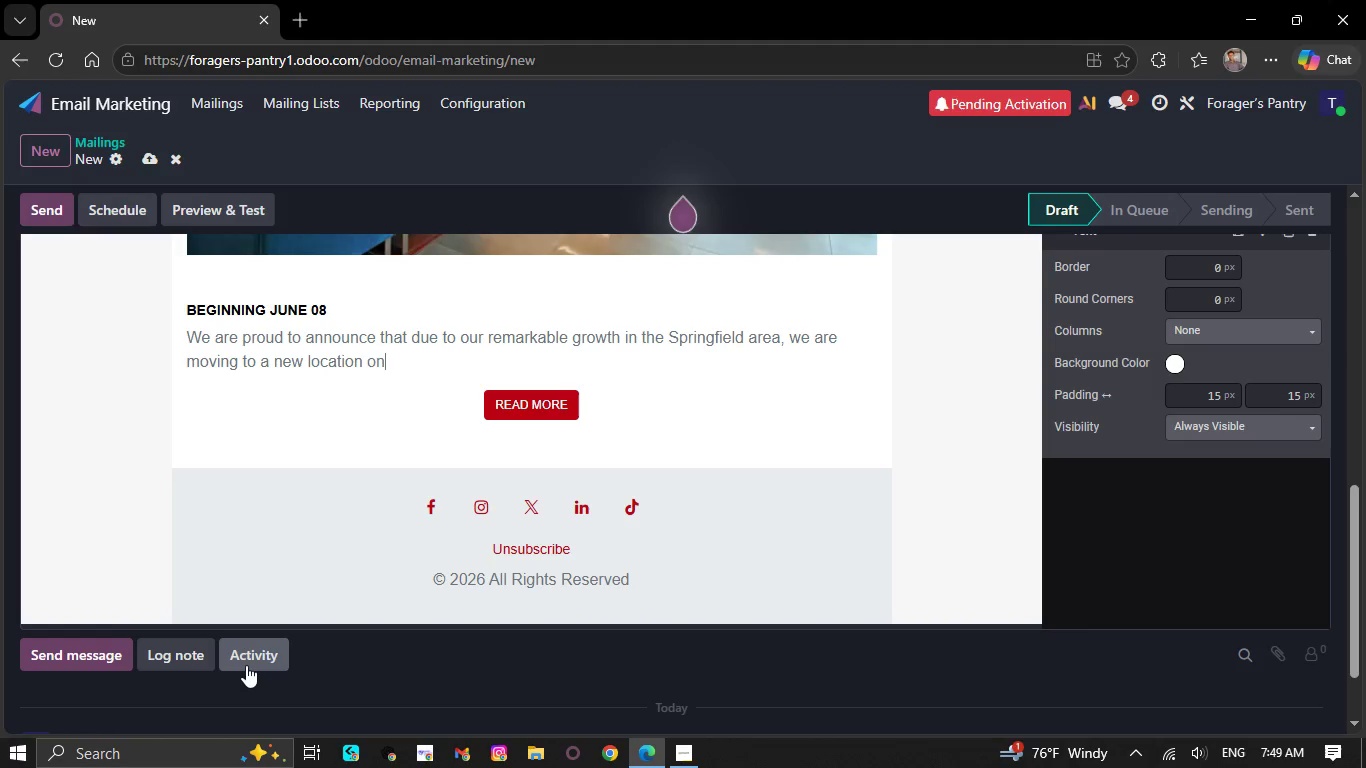 
hold_key(key=Backspace, duration=0.31)
 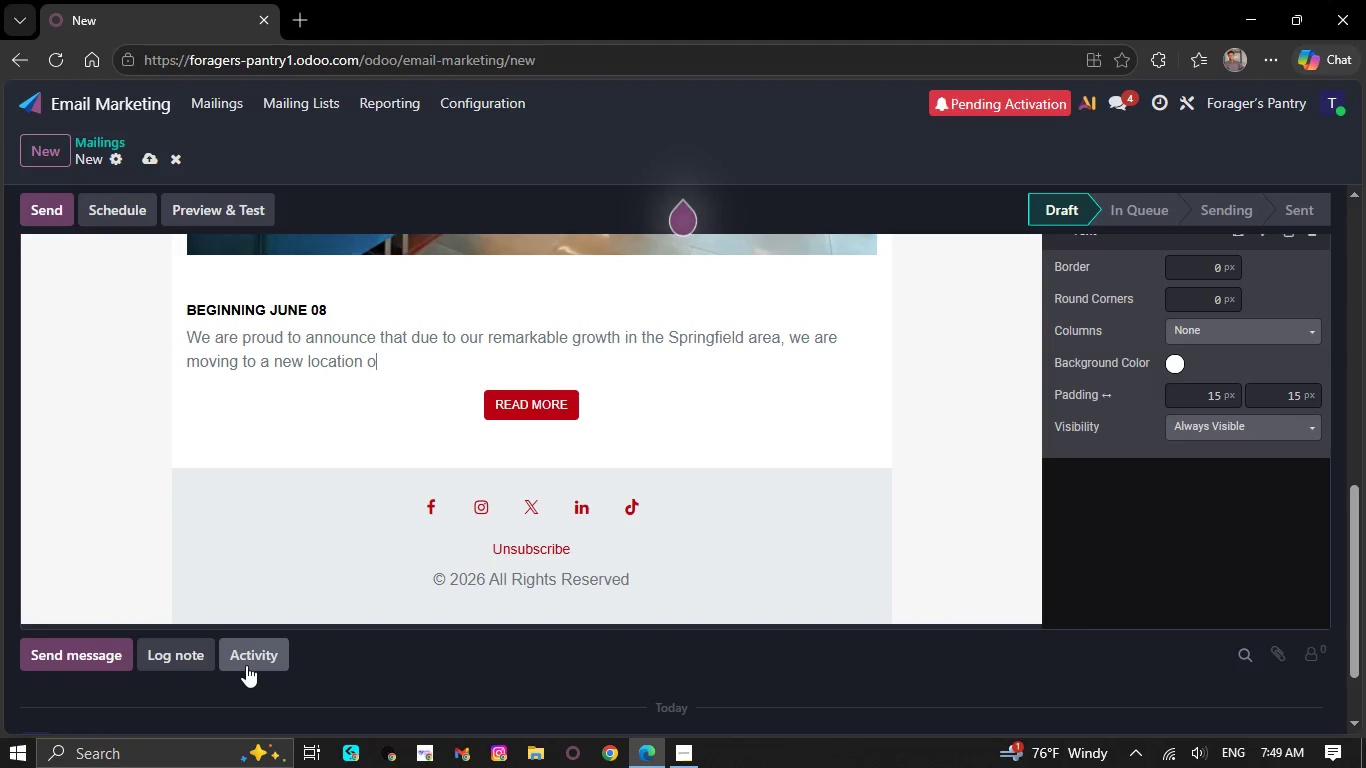 
key(Backspace)
 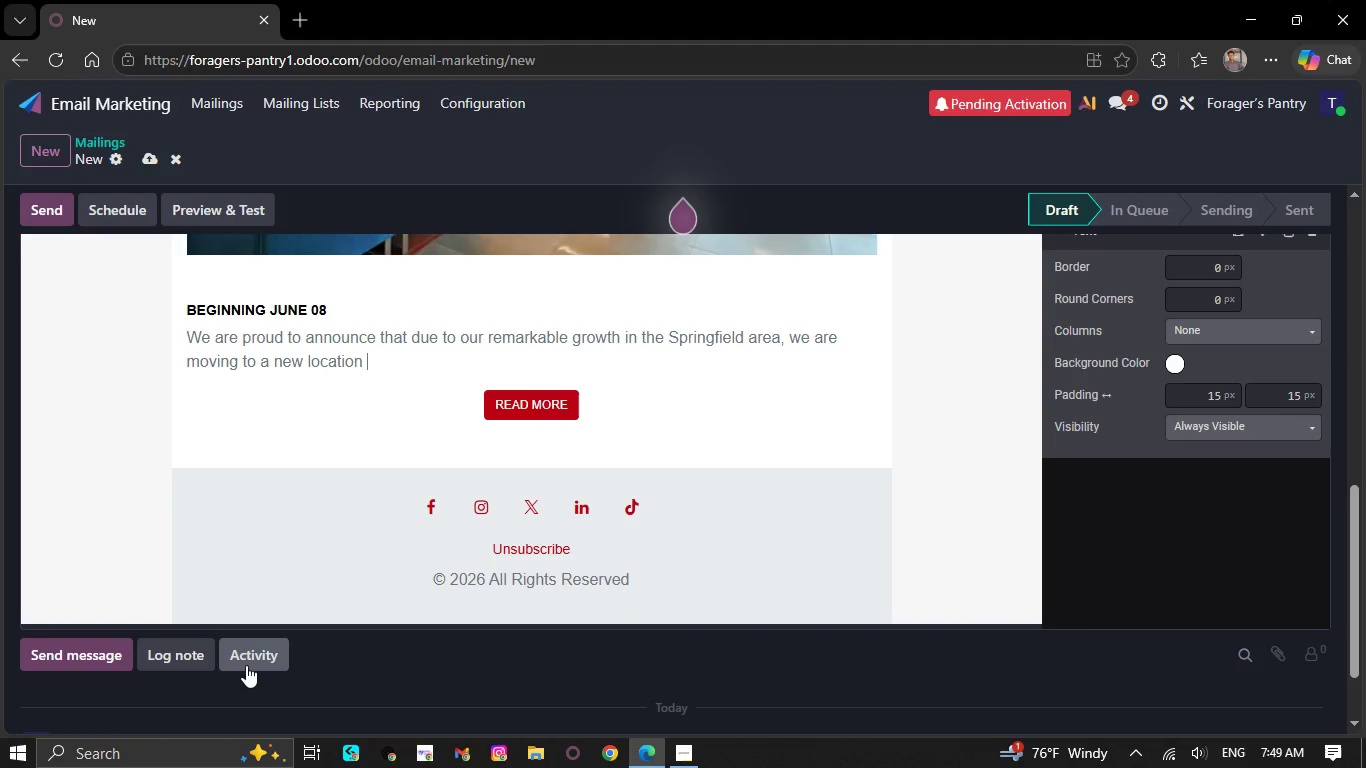 
key(Backspace)
 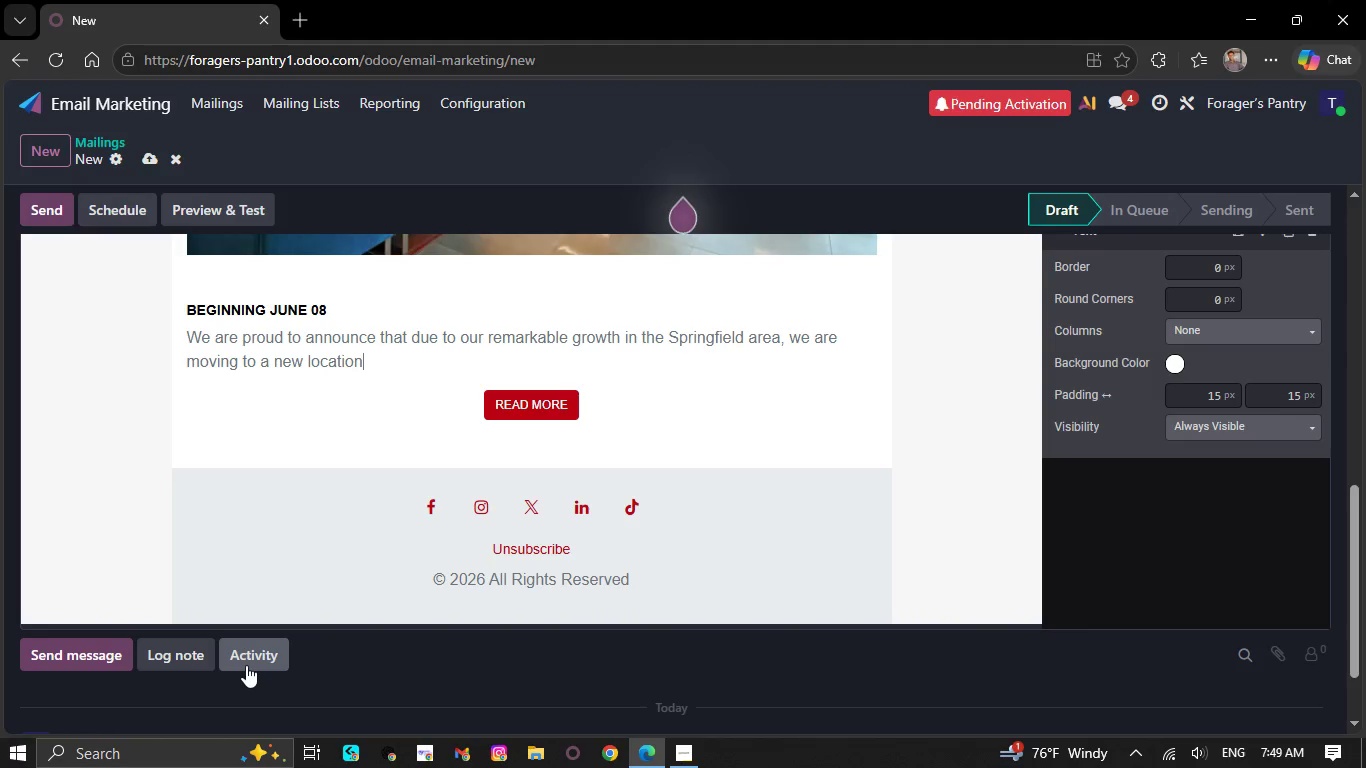 
key(Backspace)
 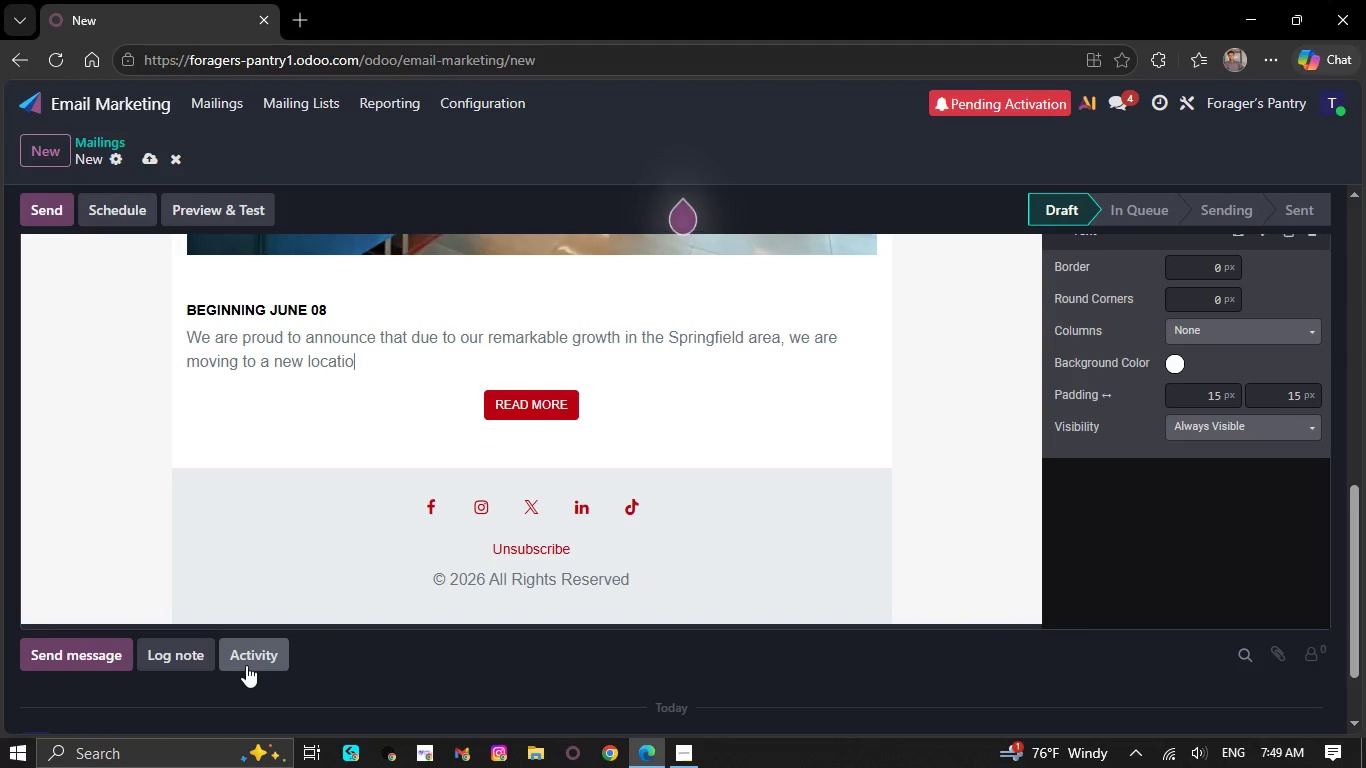 
key(Backspace)
 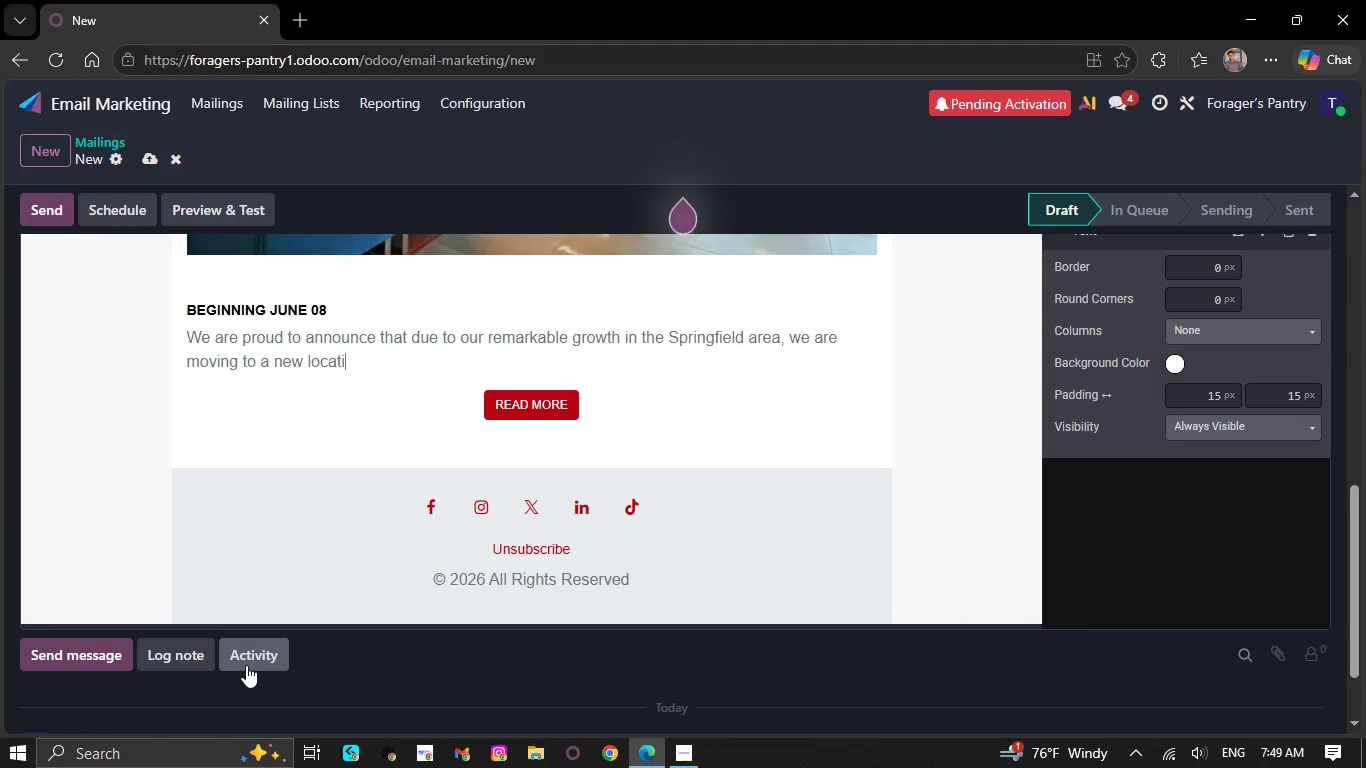 
hold_key(key=Backspace, duration=0.53)
 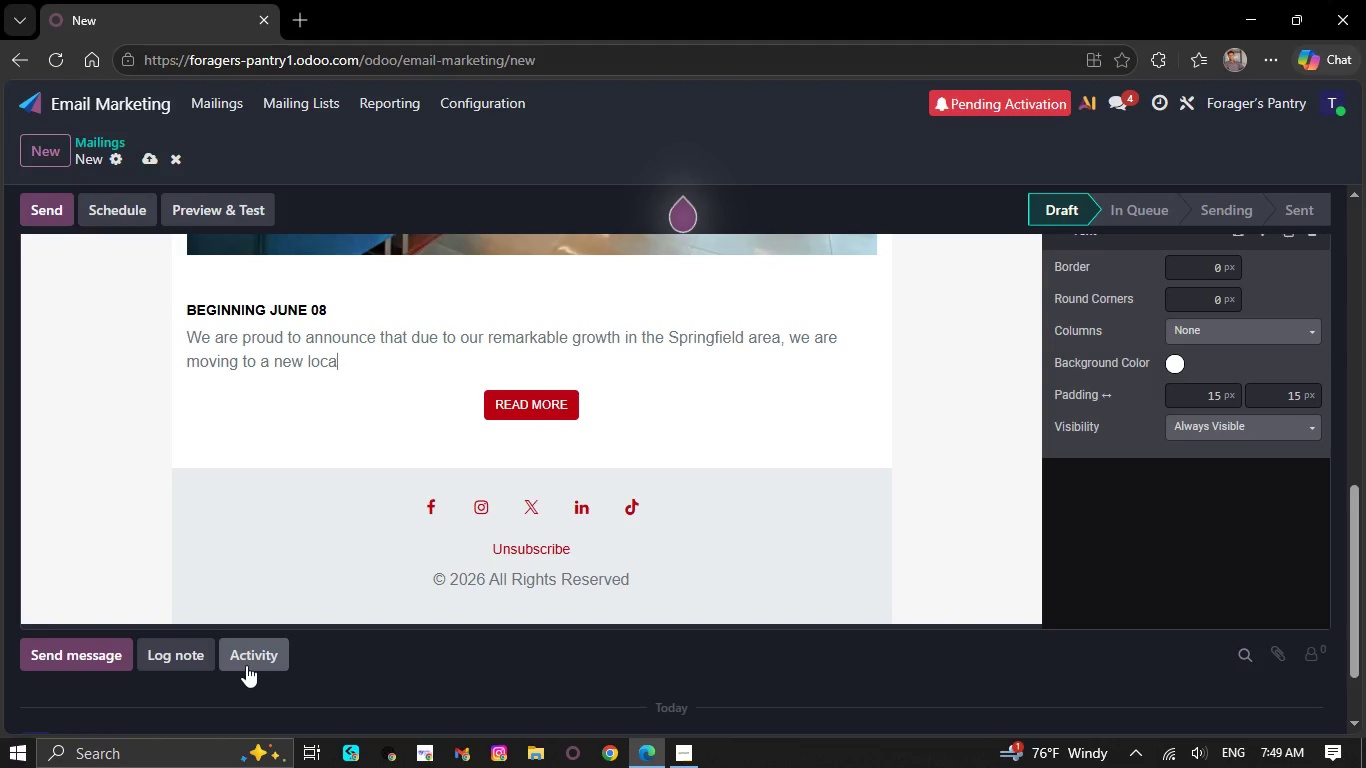 
key(Backspace)
 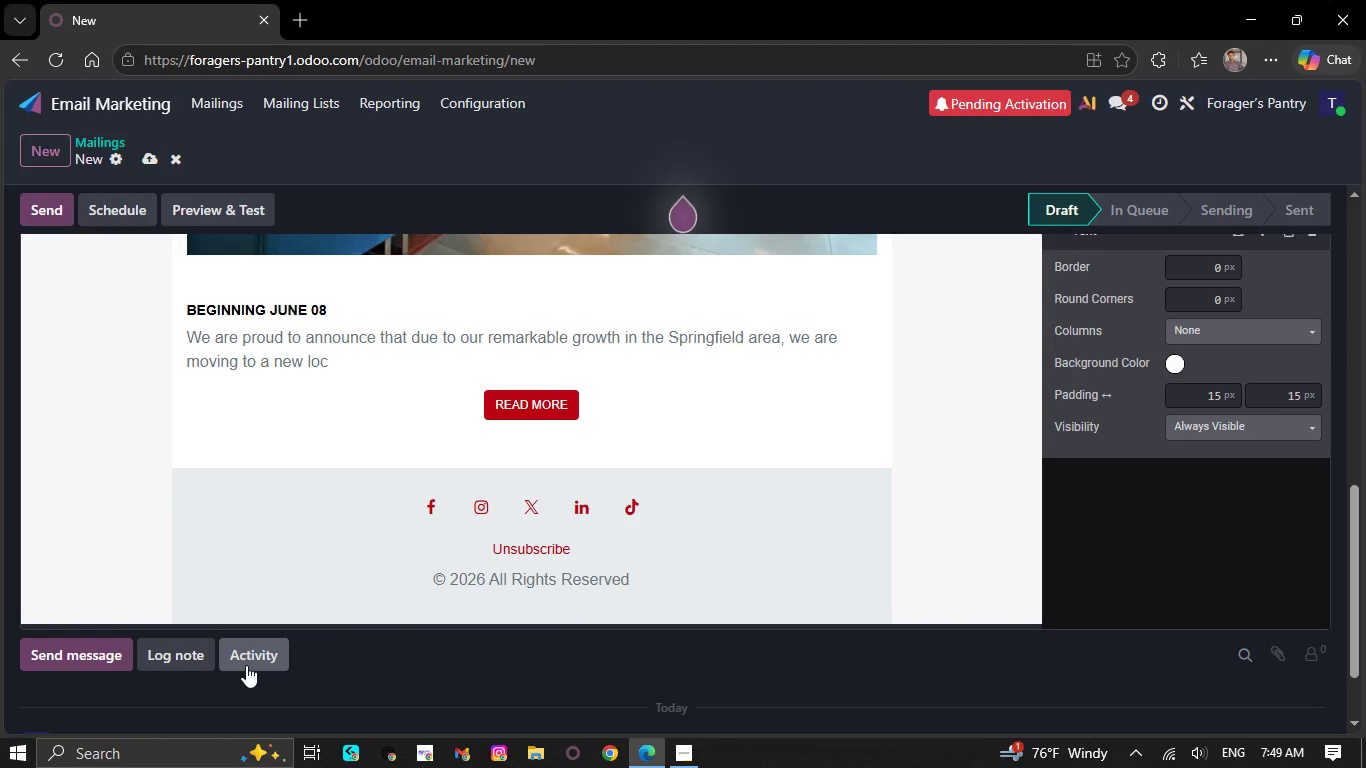 
wait(10.92)
 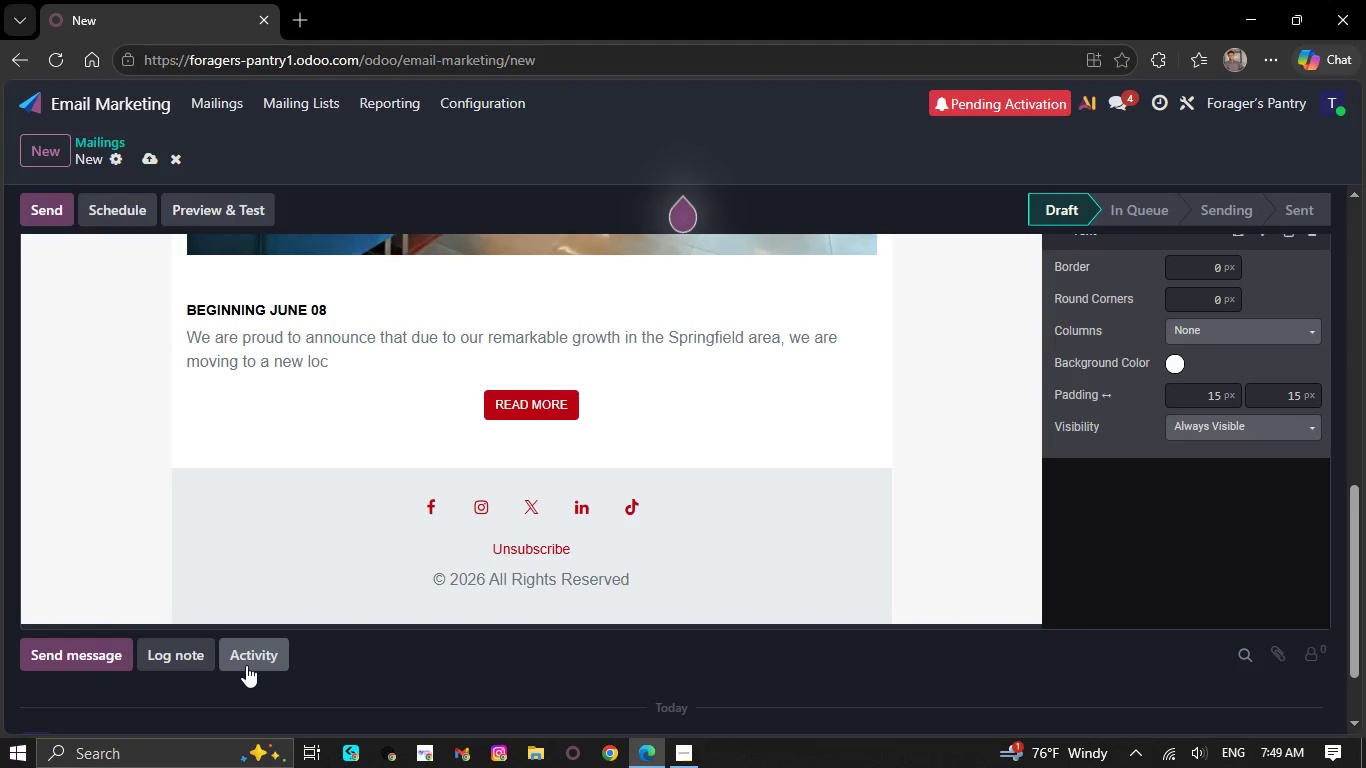 
hold_key(key=Backspace, duration=0.33)
 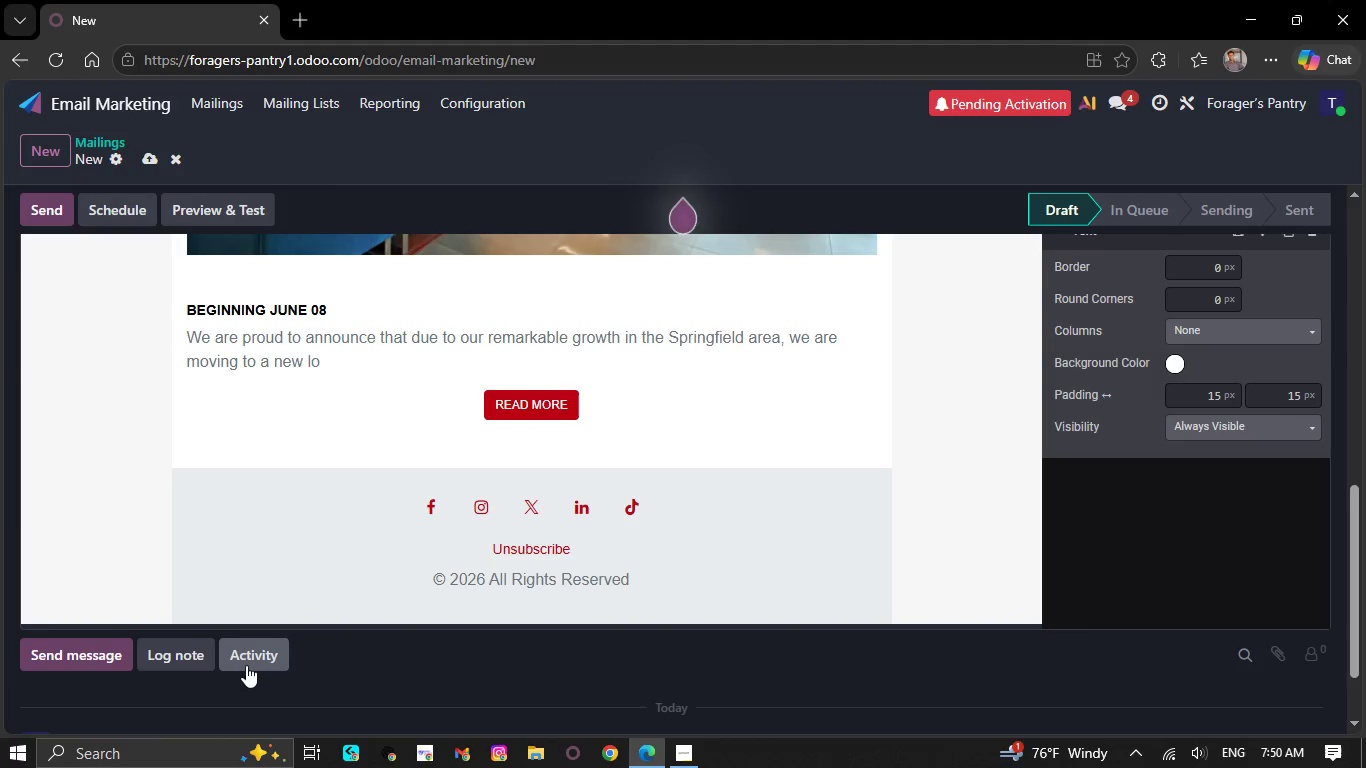 
hold_key(key=Backspace, duration=0.31)
 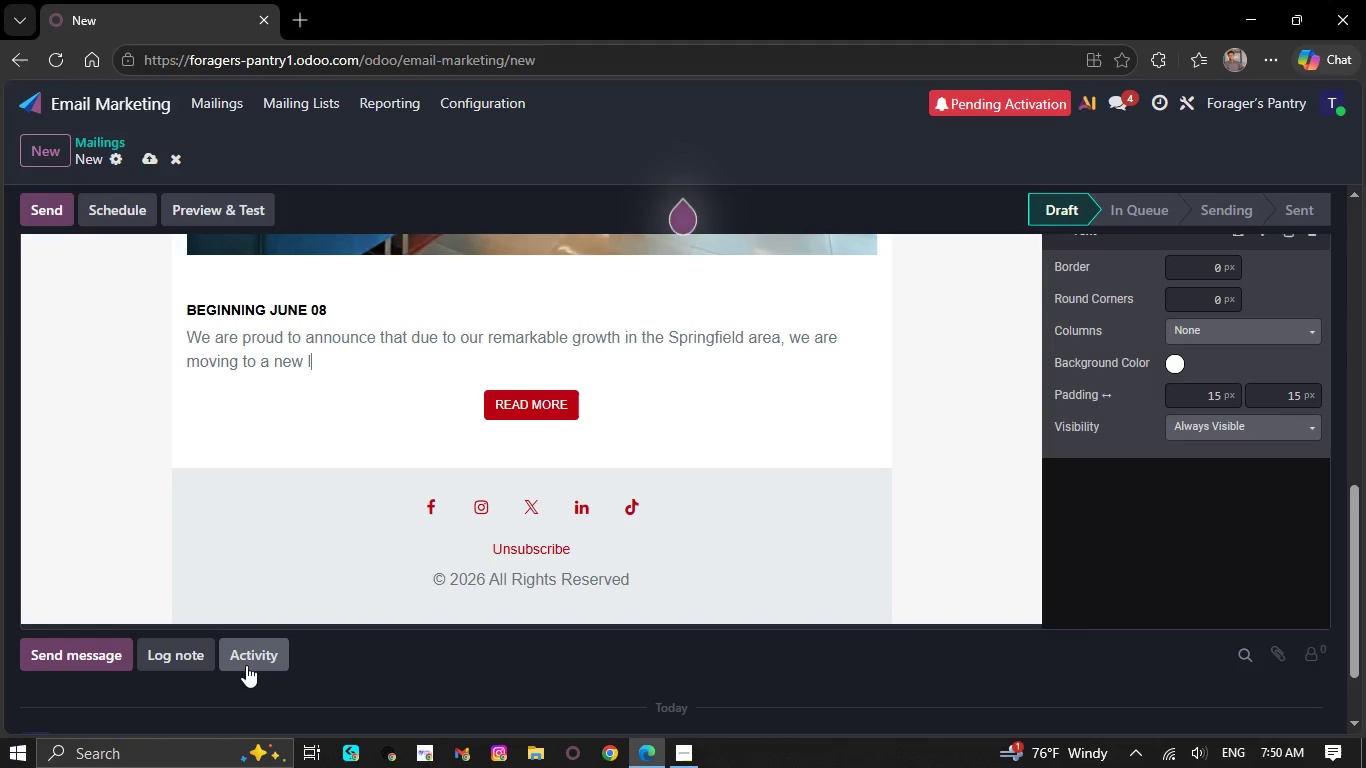 
key(Backspace)
 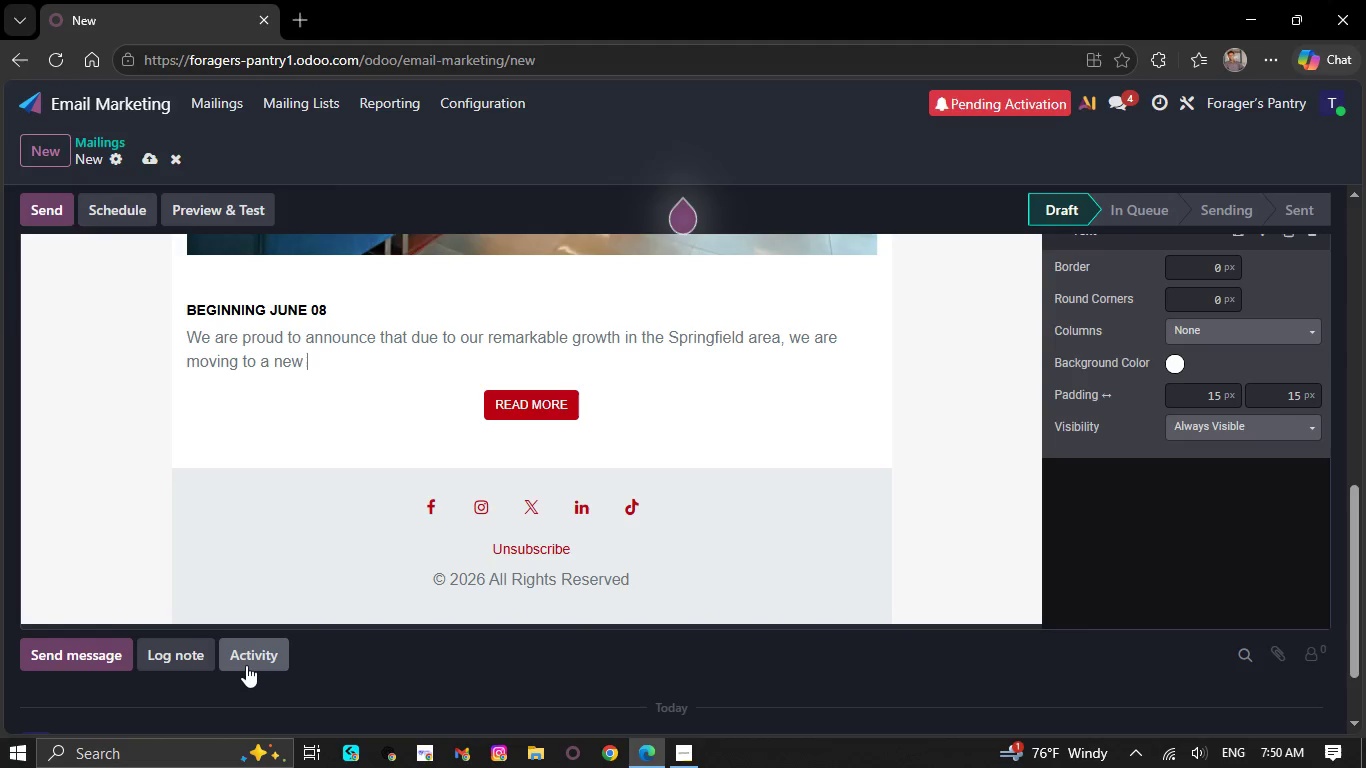 
hold_key(key=Backspace, duration=0.31)
 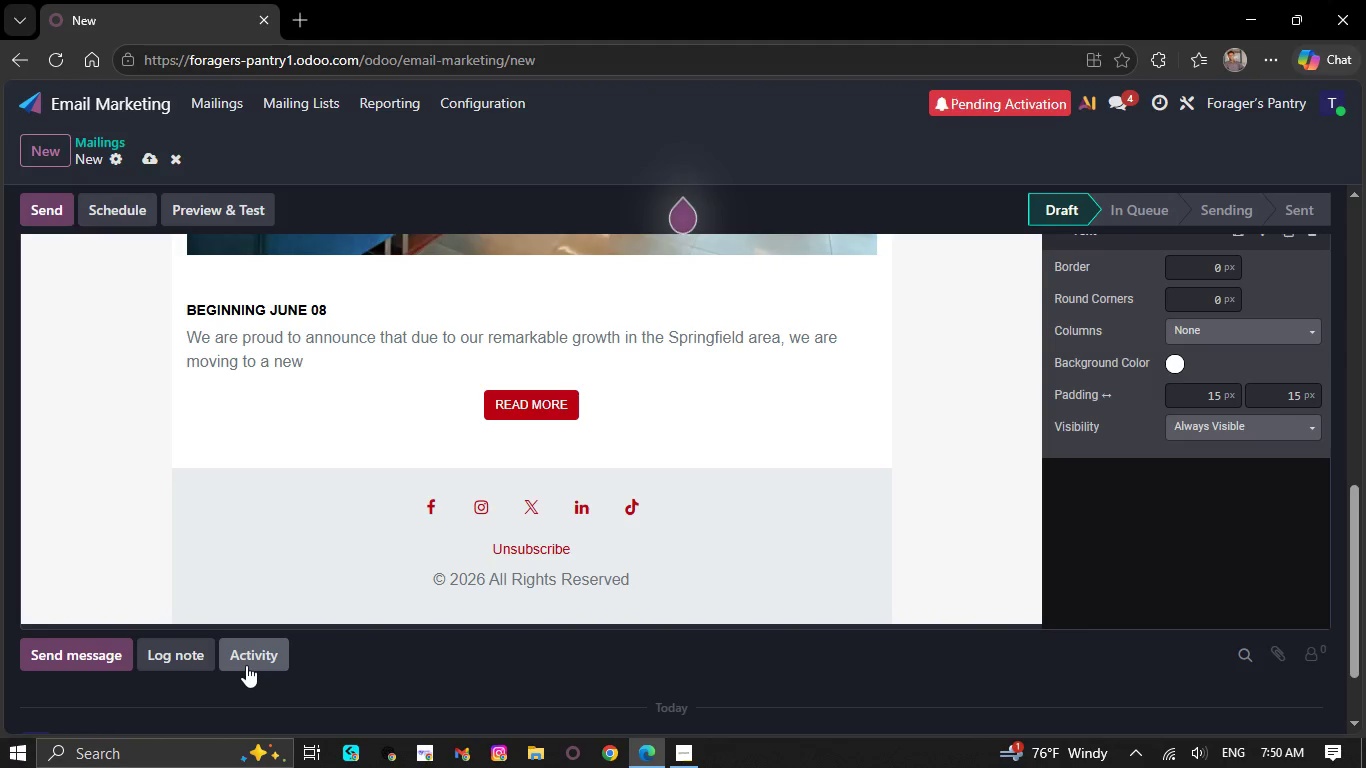 
wait(13.06)
 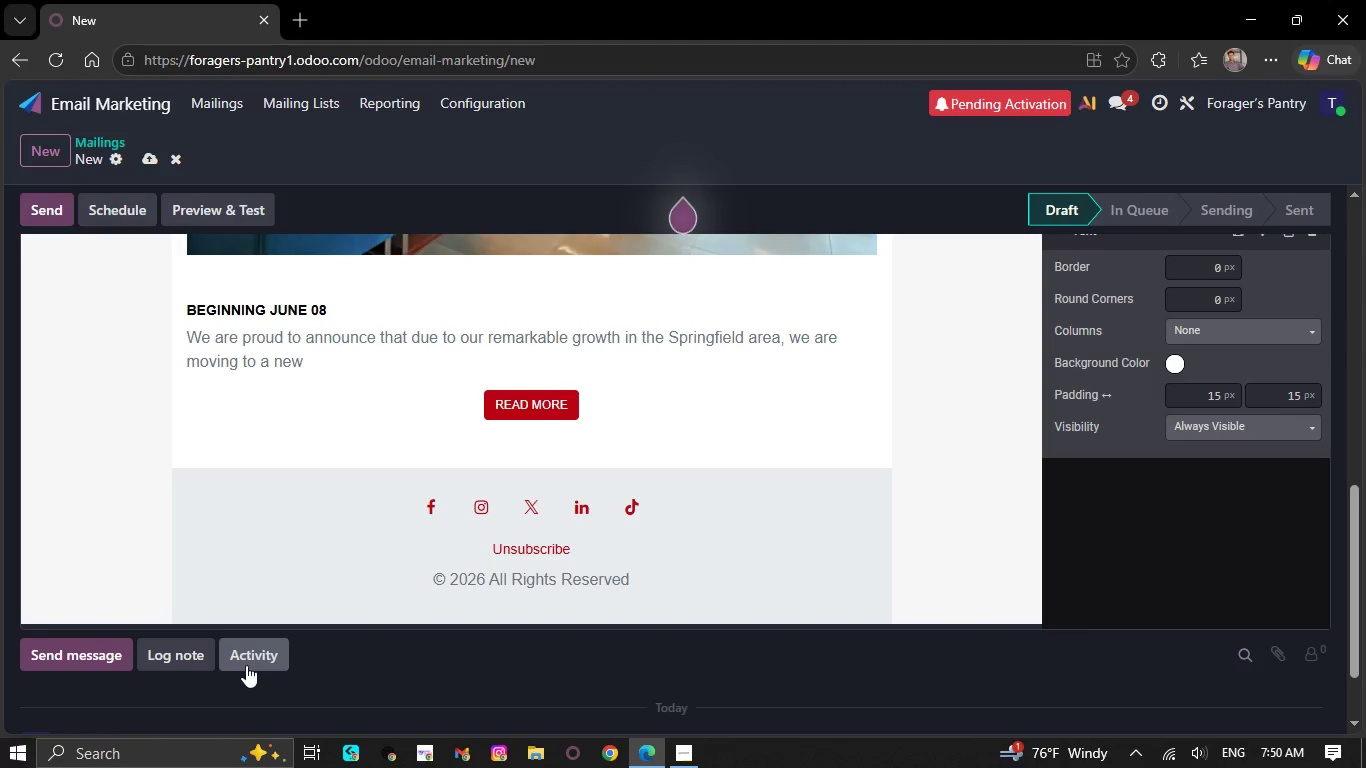 
hold_key(key=Backspace, duration=0.36)
 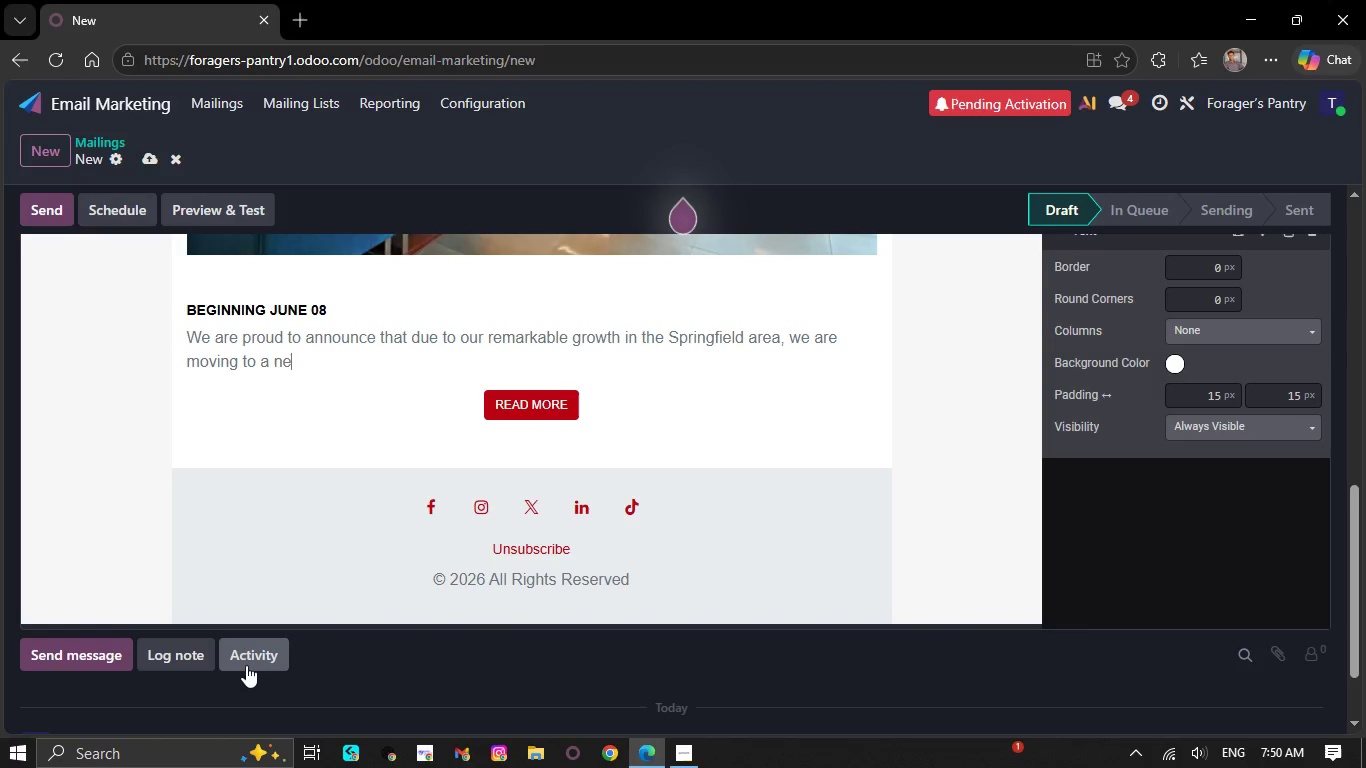 
key(Backspace)
 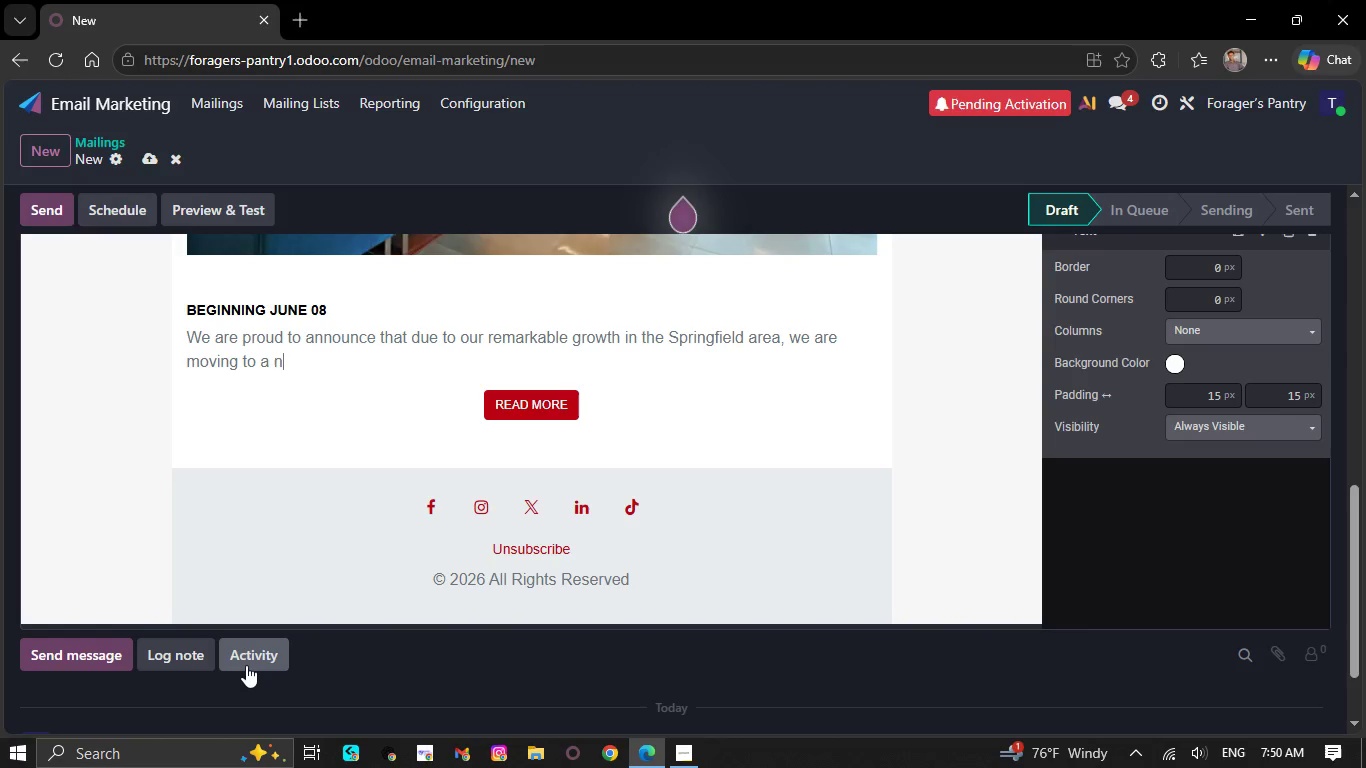 
hold_key(key=Backspace, duration=1.5)
 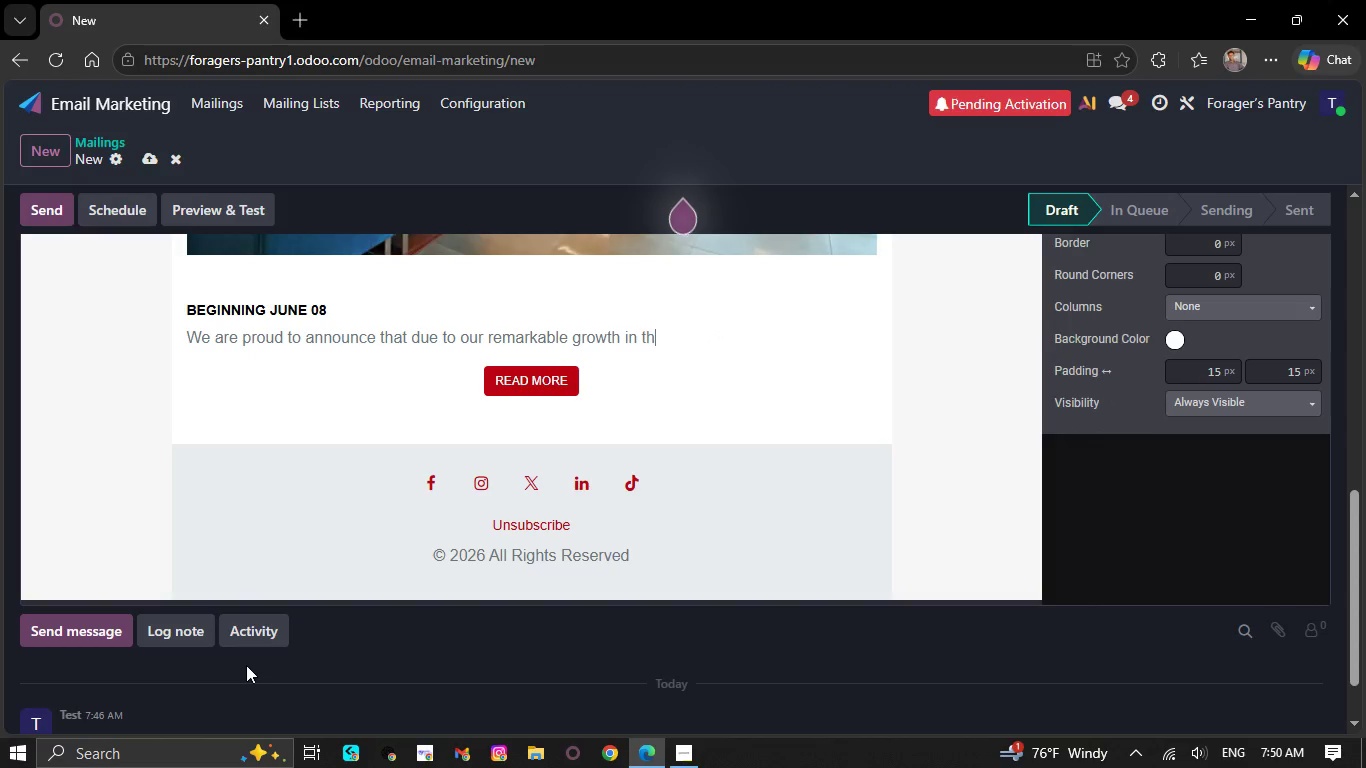 
hold_key(key=Backspace, duration=1.5)
 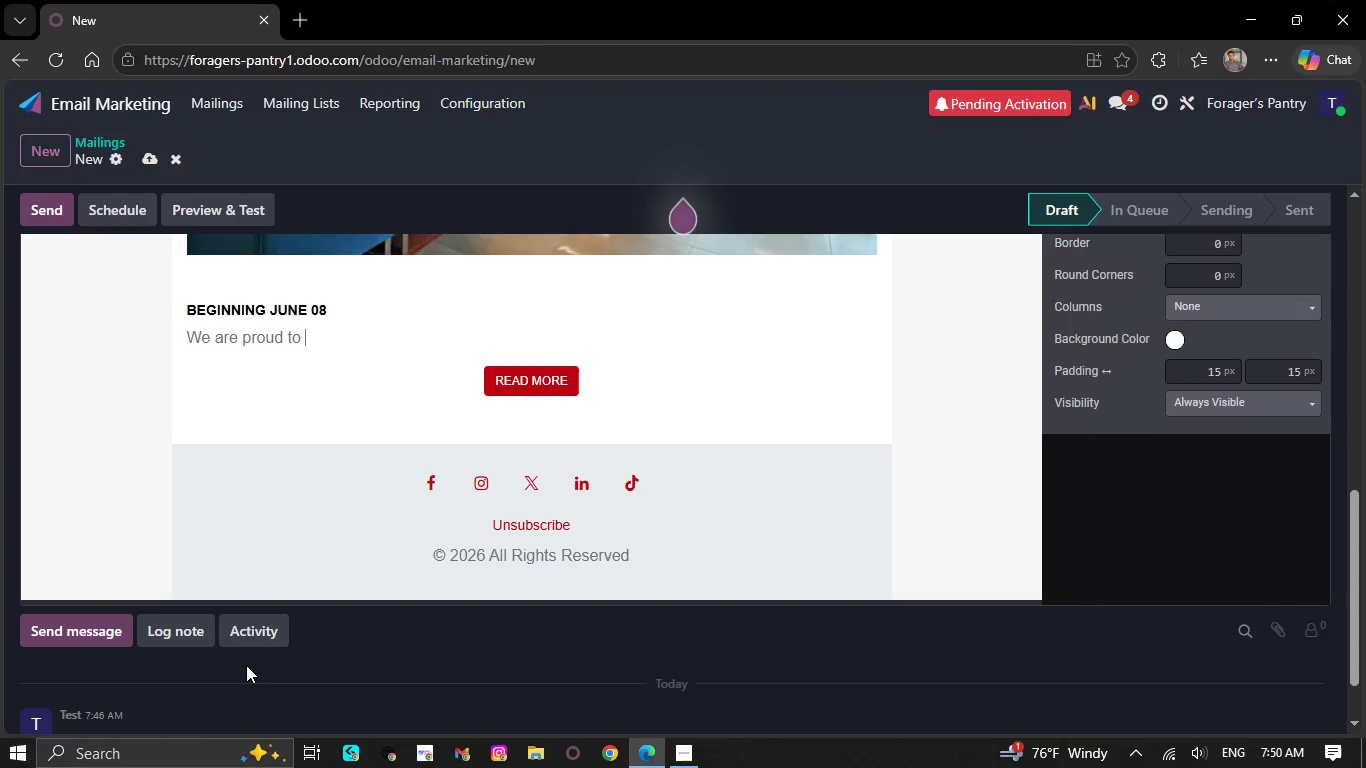 
hold_key(key=Backspace, duration=1.52)
 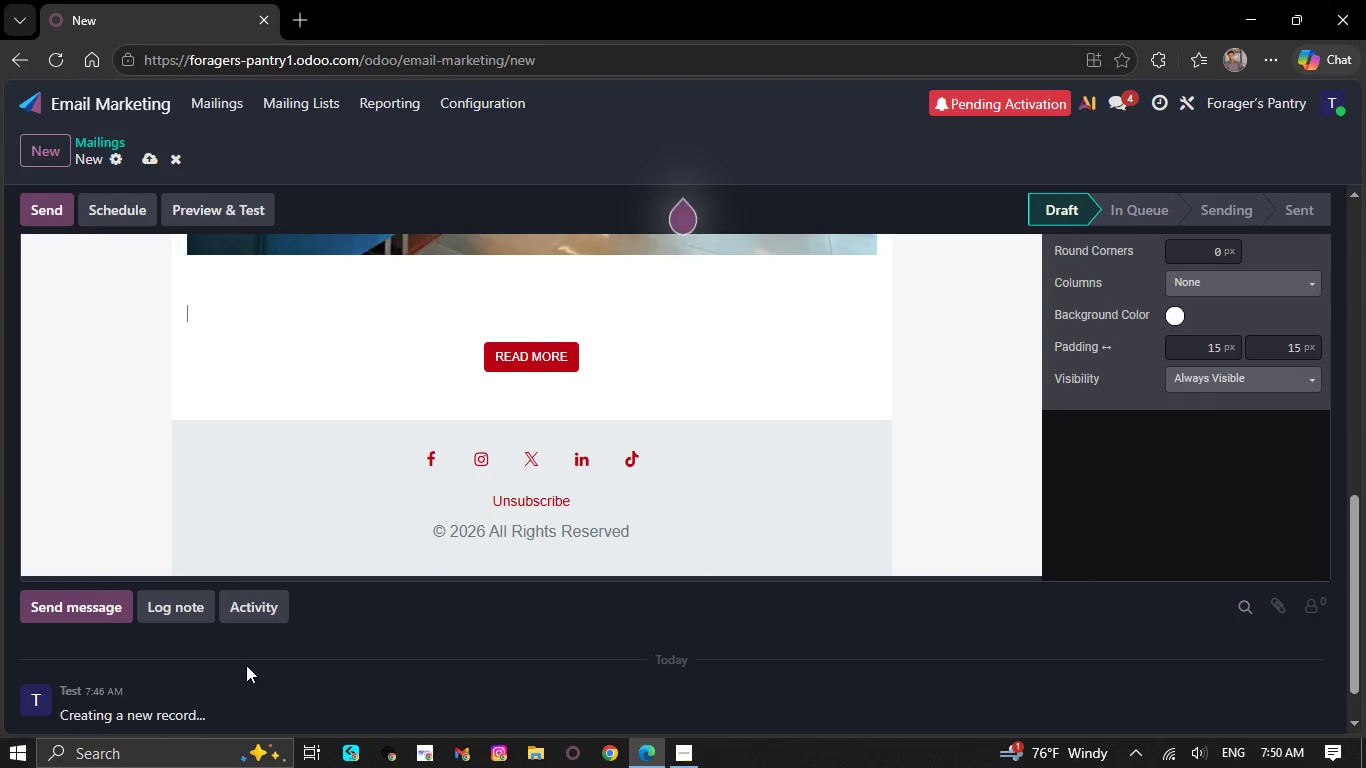 
hold_key(key=Backspace, duration=1.5)
 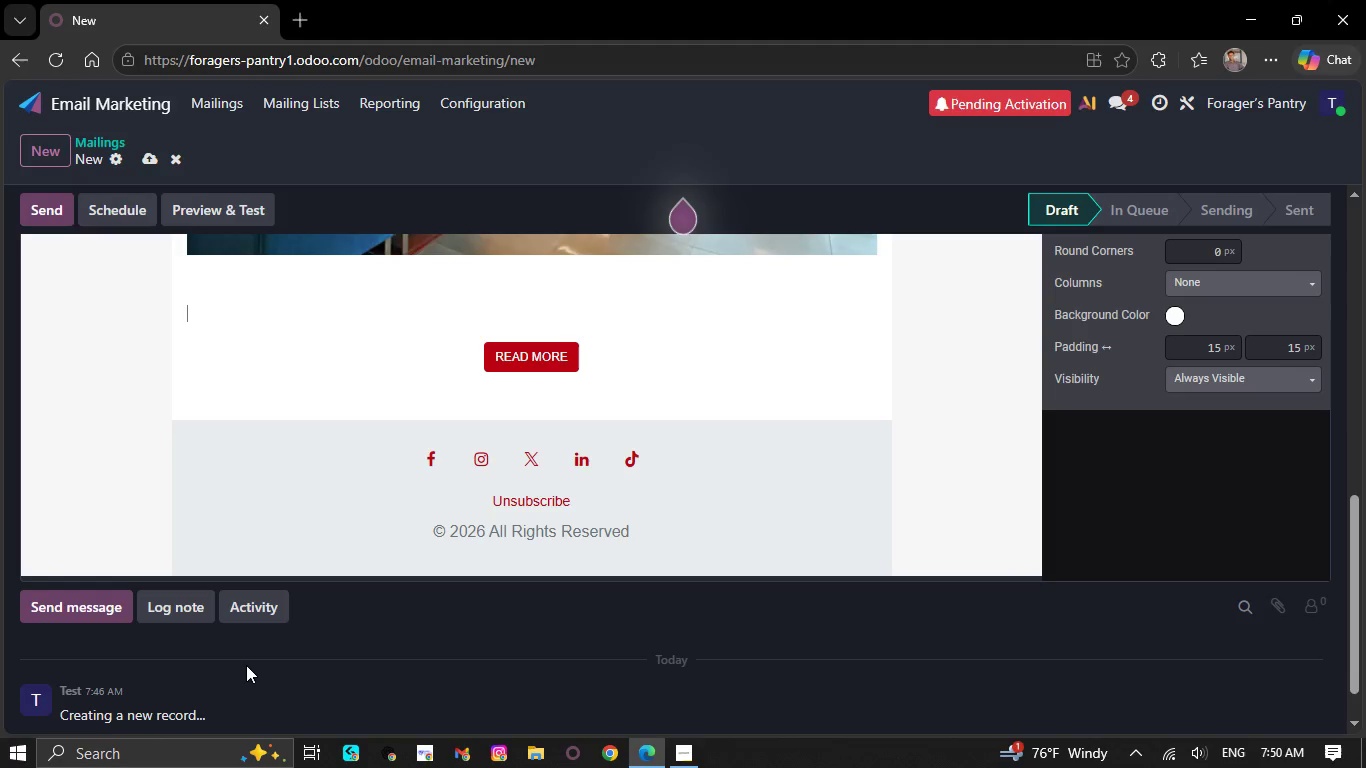 
hold_key(key=Backspace, duration=1.51)
 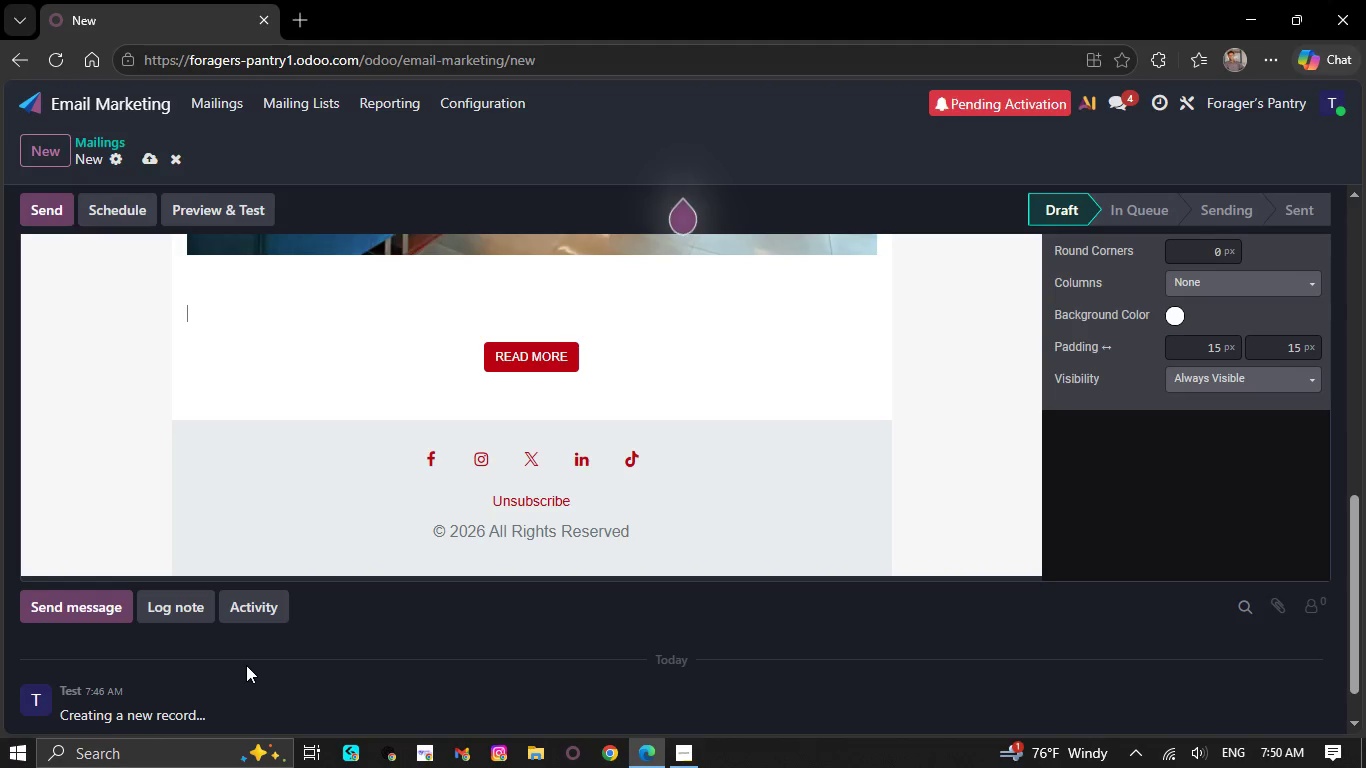 
hold_key(key=Backspace, duration=1.5)
 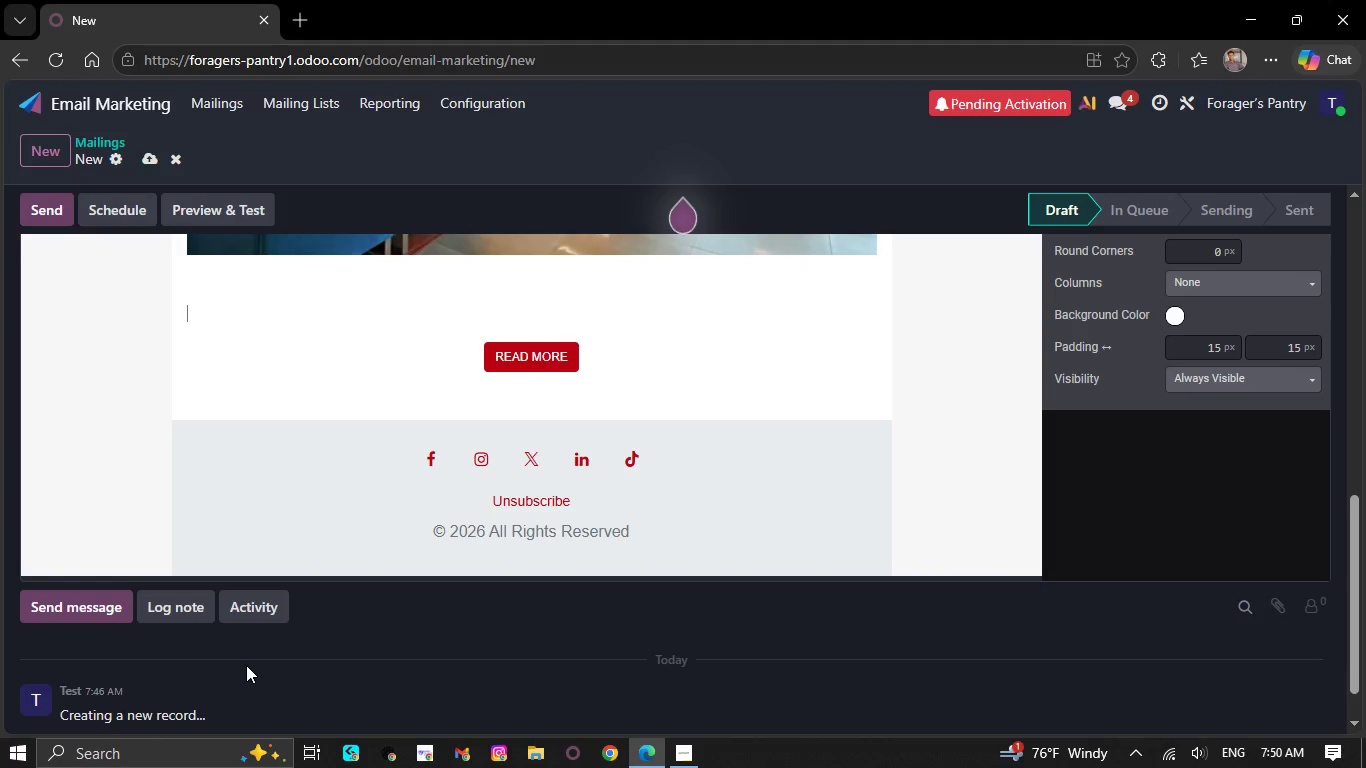 
hold_key(key=Backspace, duration=1.52)
 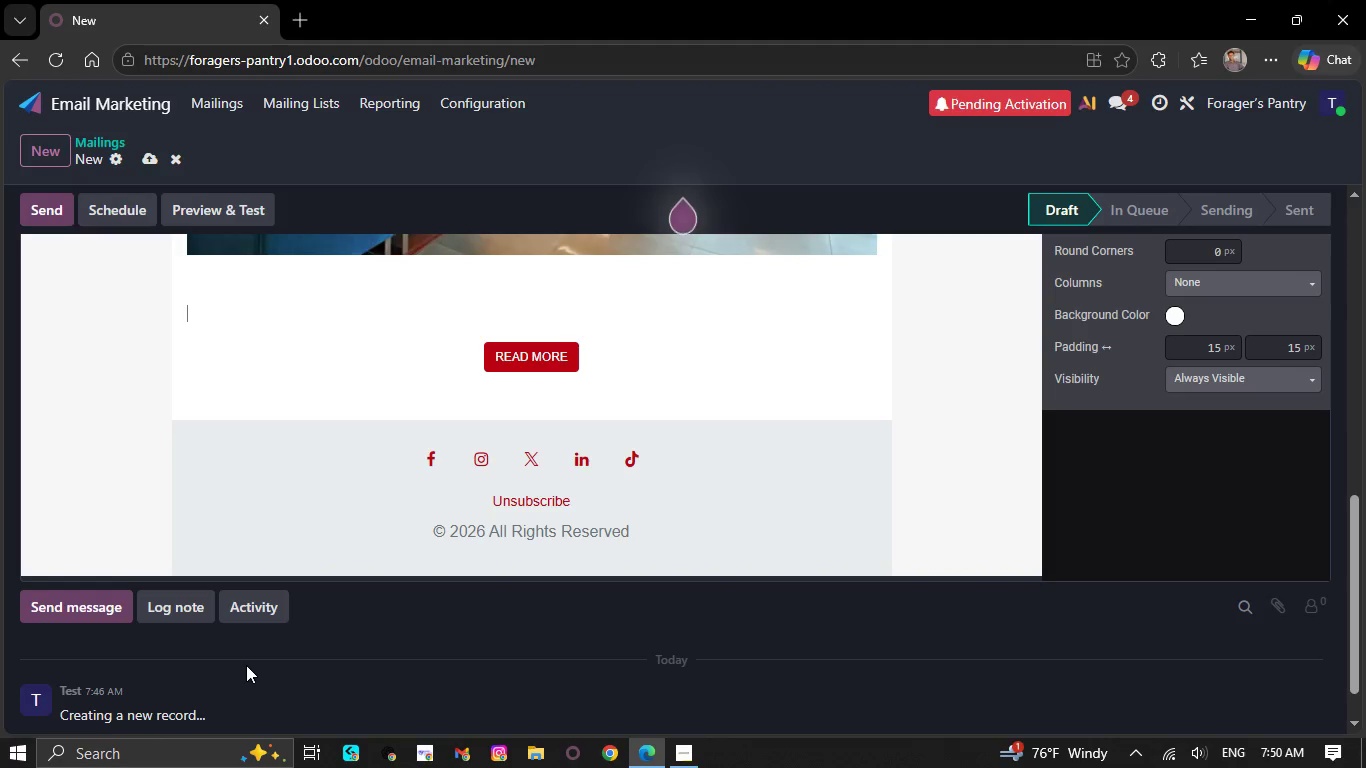 
hold_key(key=Backspace, duration=1.52)
 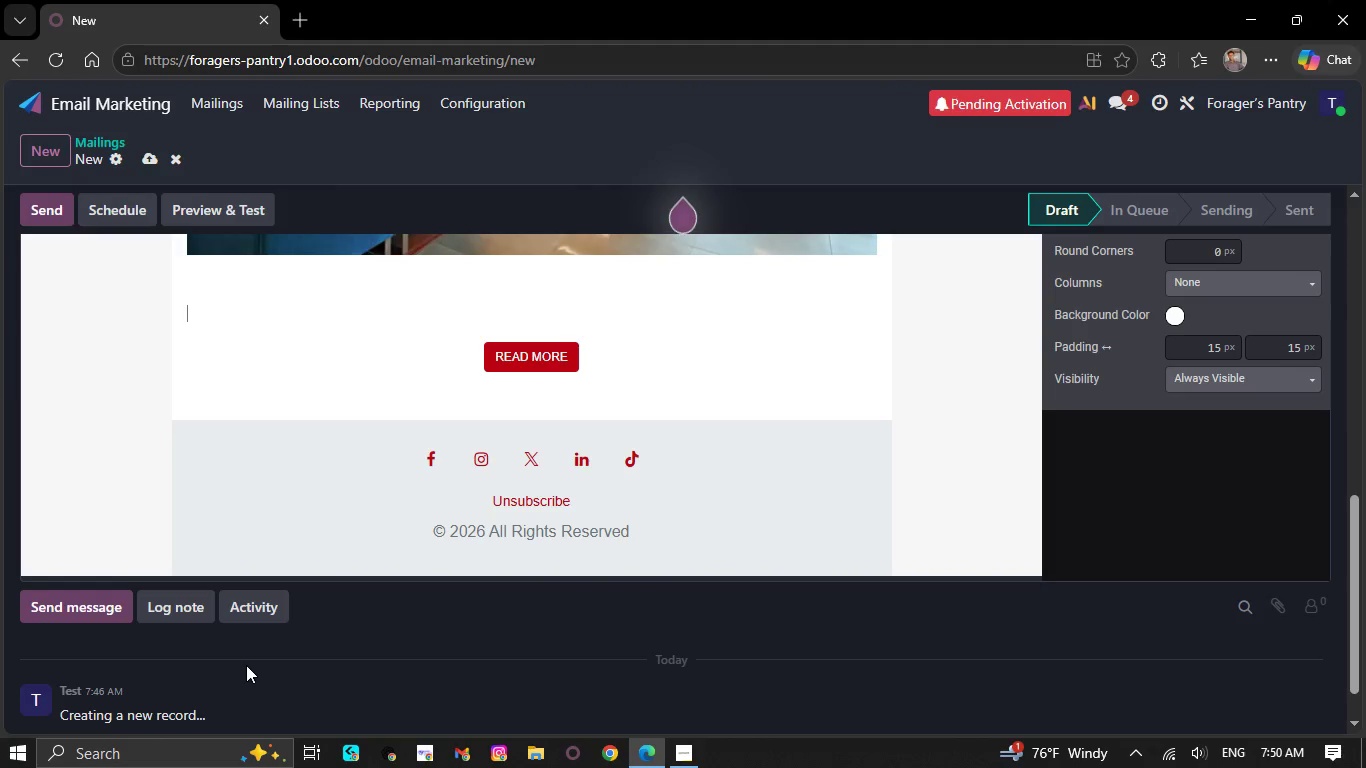 
hold_key(key=Backspace, duration=1.5)
 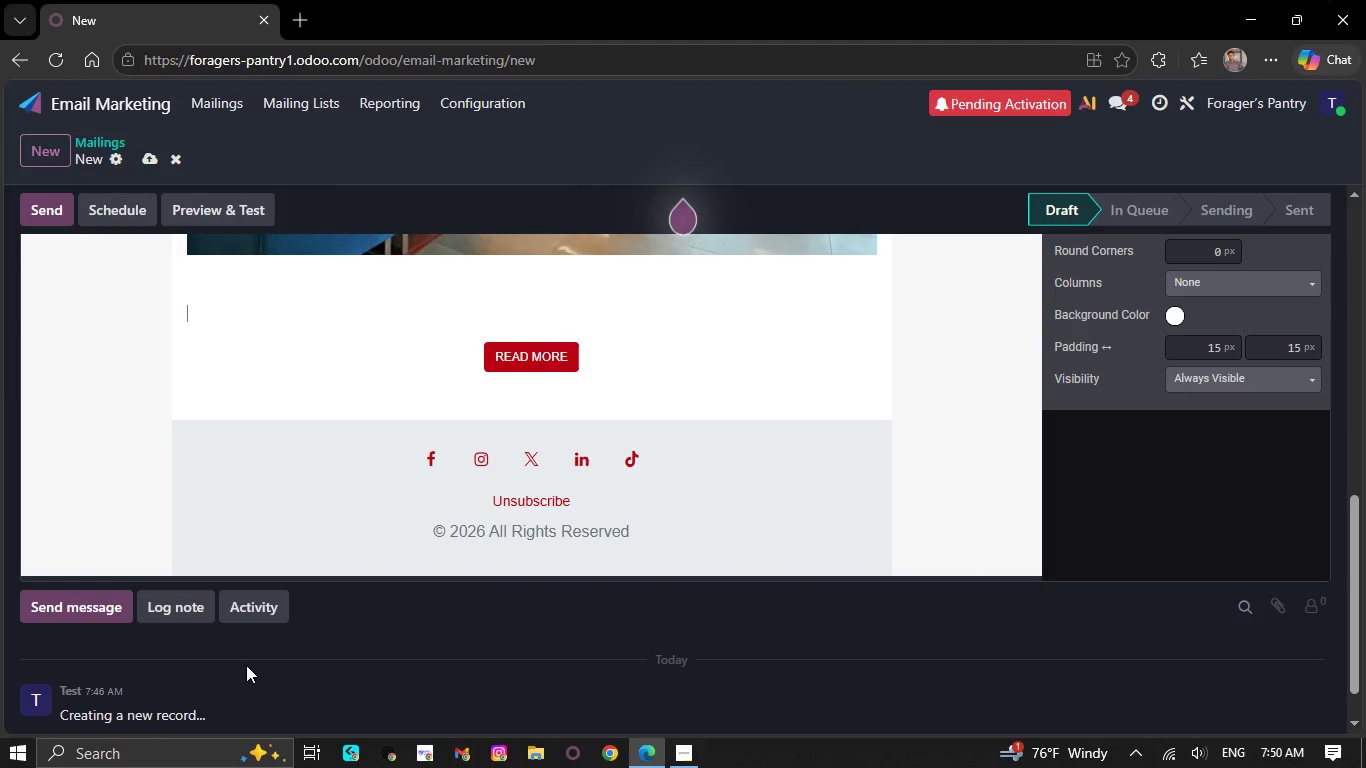 
hold_key(key=Backspace, duration=1.51)
 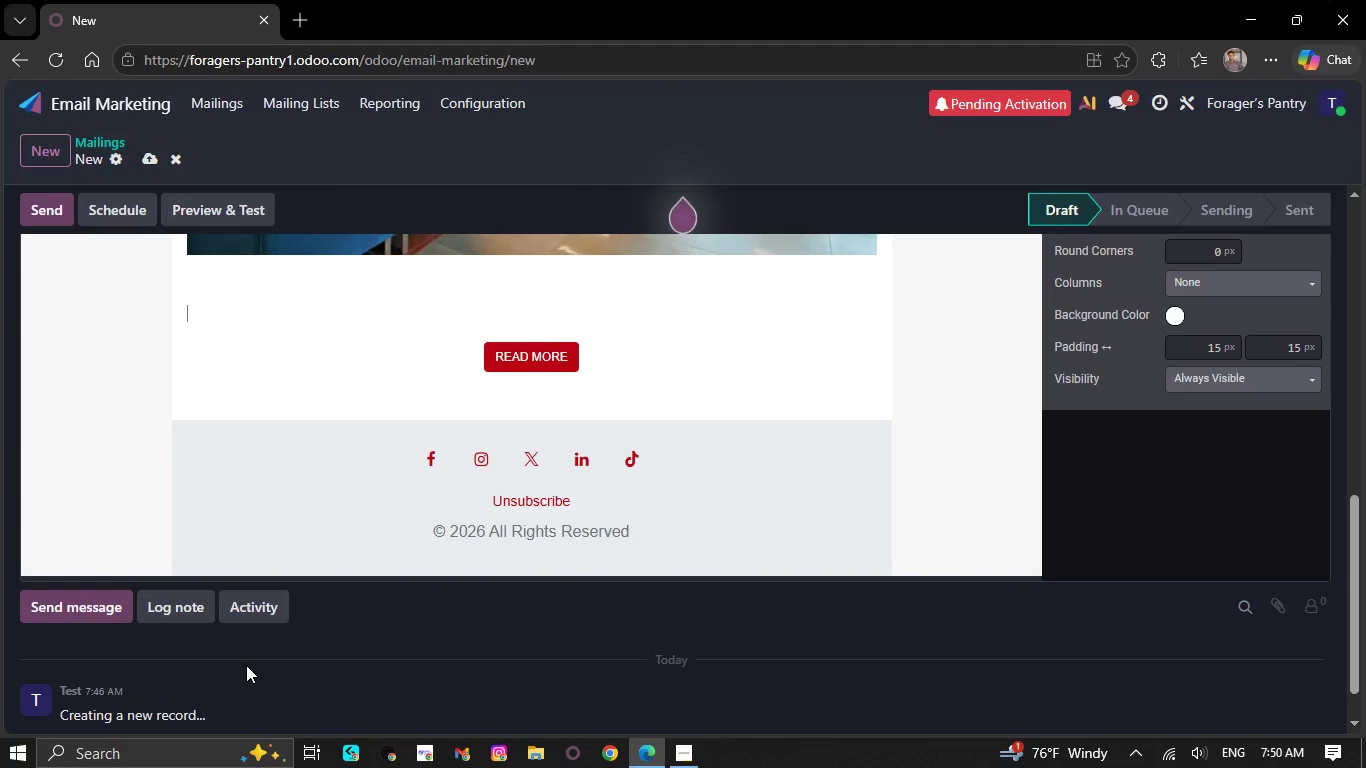 
hold_key(key=Backspace, duration=1.5)
 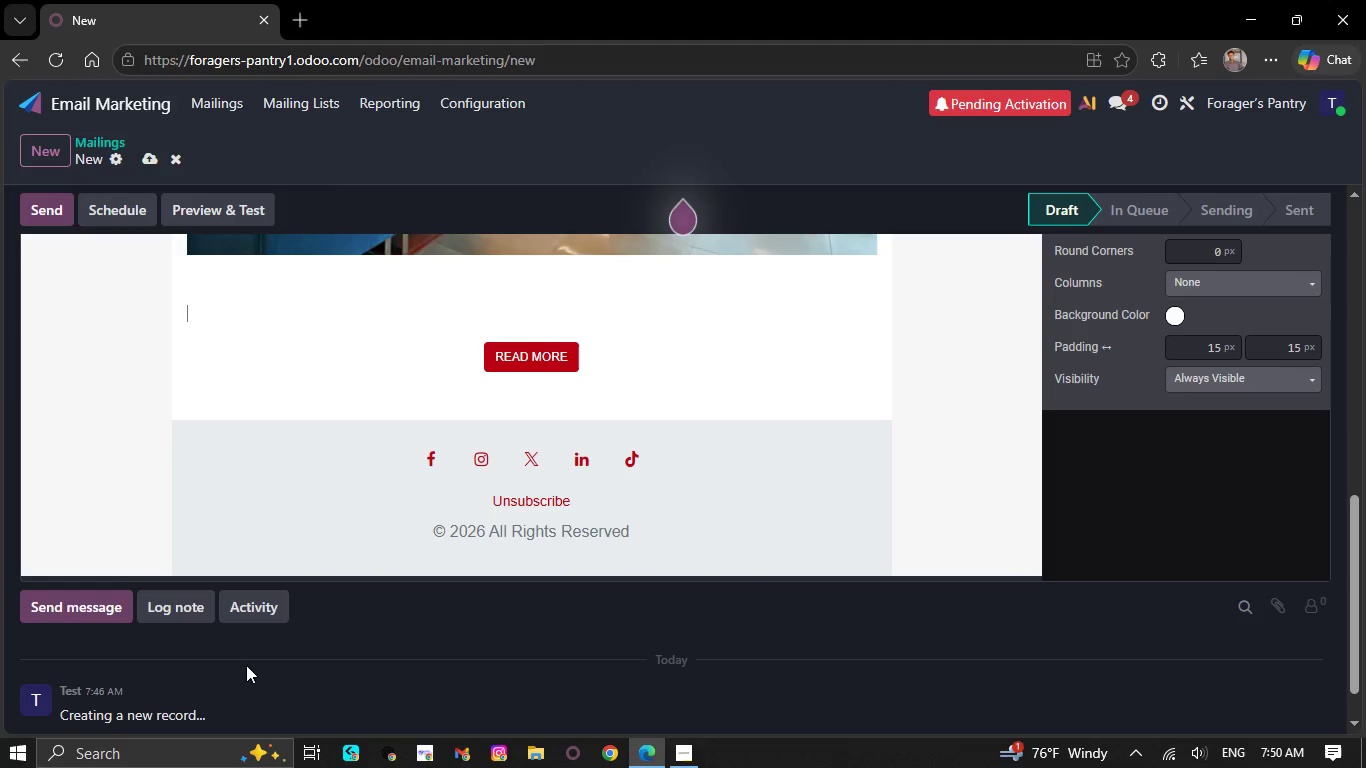 
hold_key(key=Backspace, duration=1.52)
 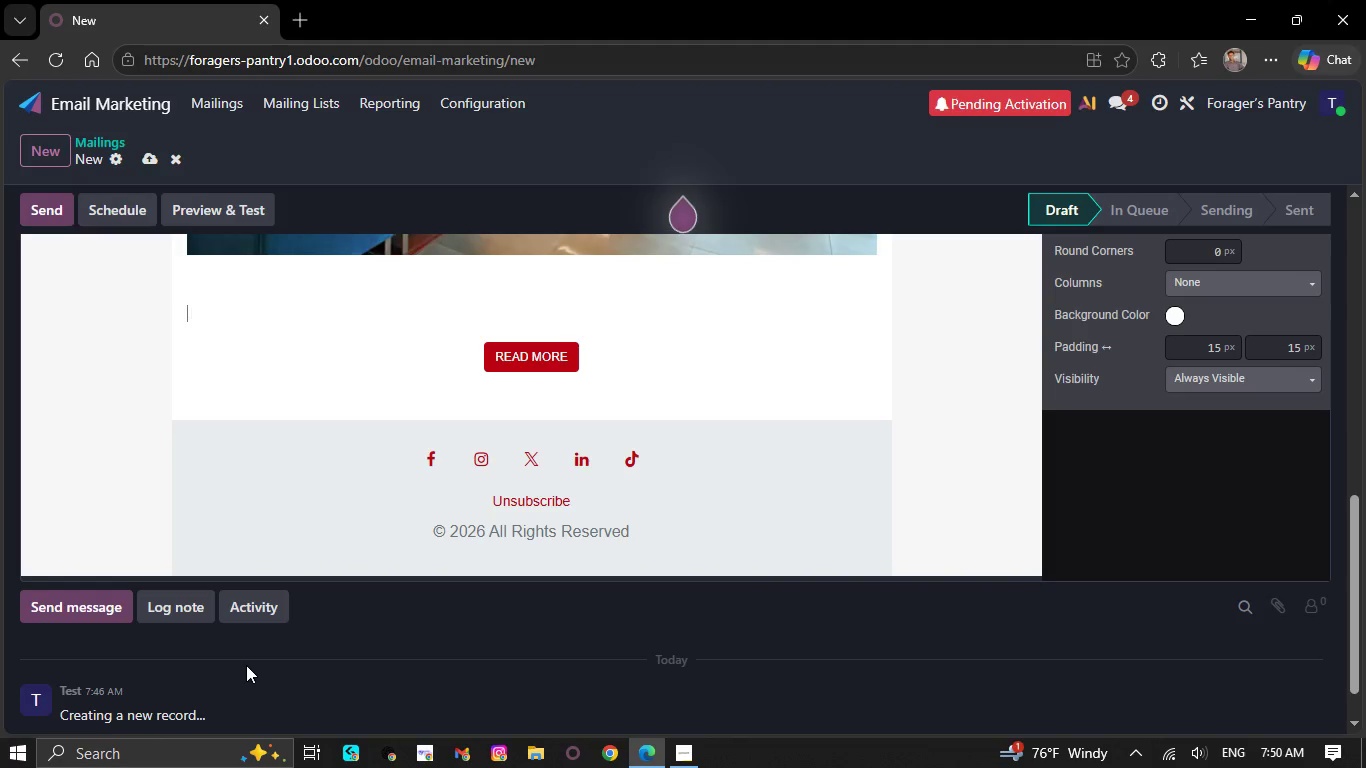 
hold_key(key=Backspace, duration=1.5)
 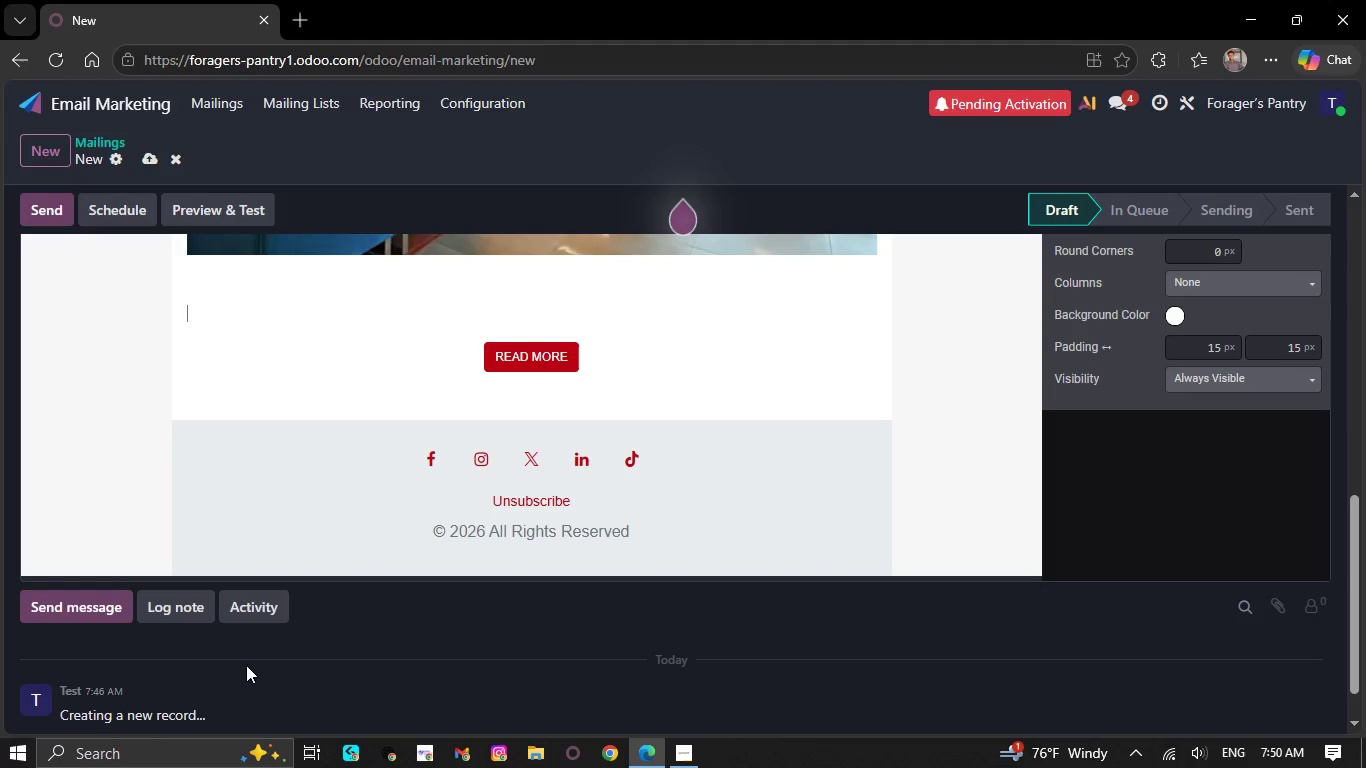 
hold_key(key=Backspace, duration=1.52)
 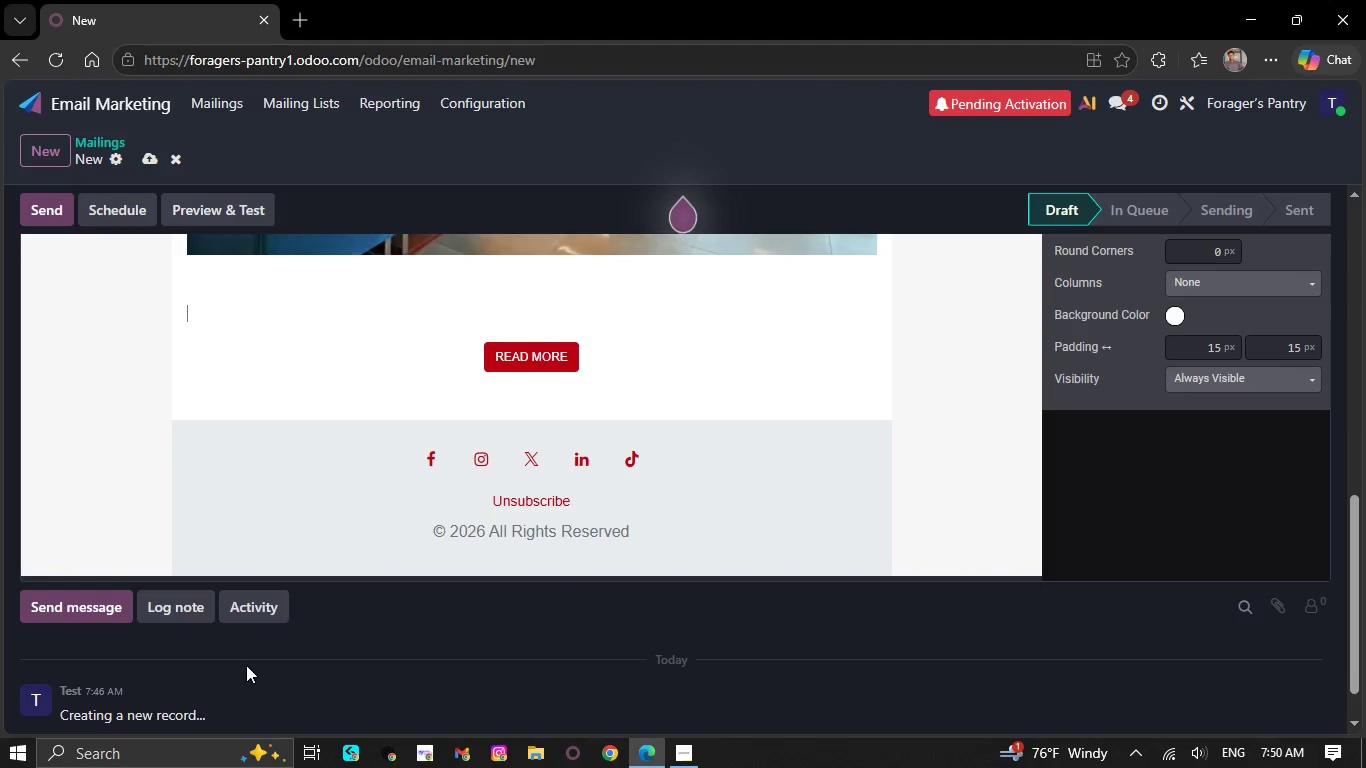 
hold_key(key=Backspace, duration=1.5)
 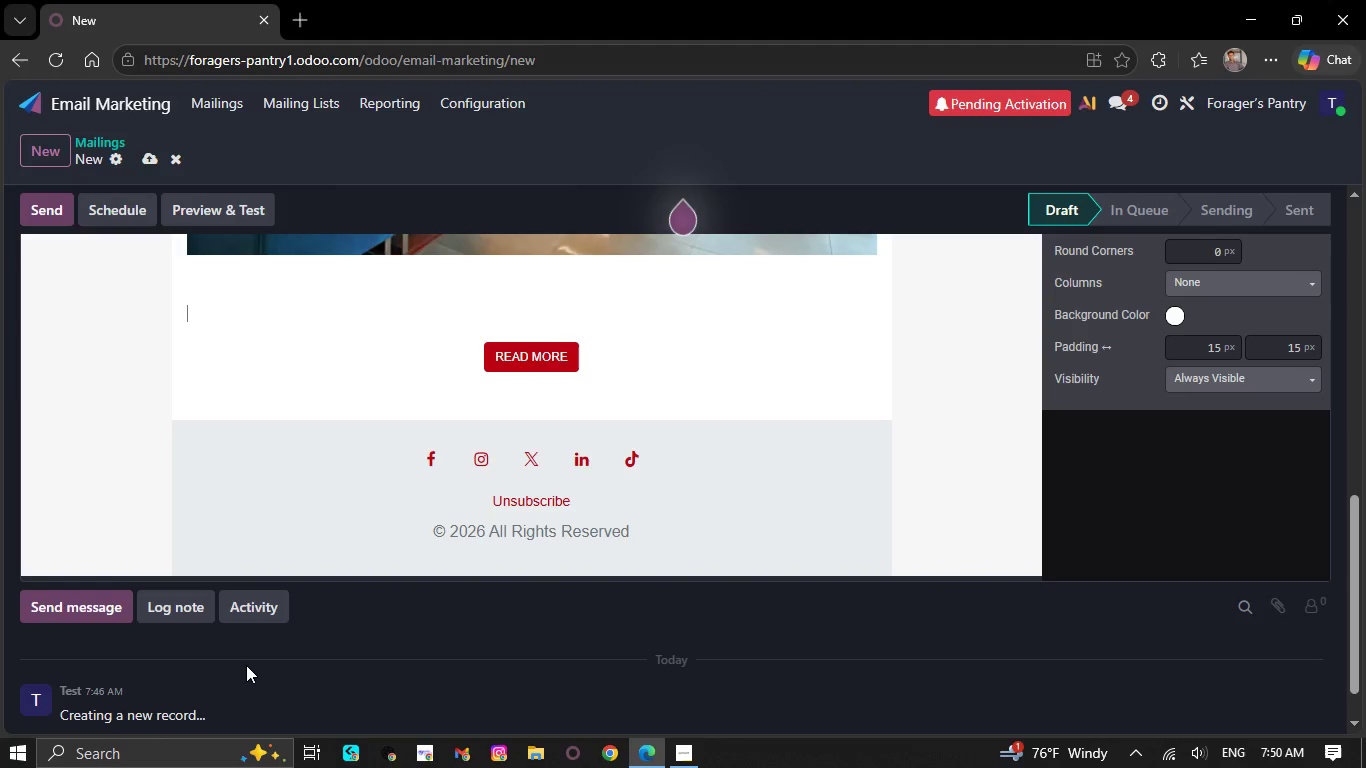 
hold_key(key=Backspace, duration=1.51)
 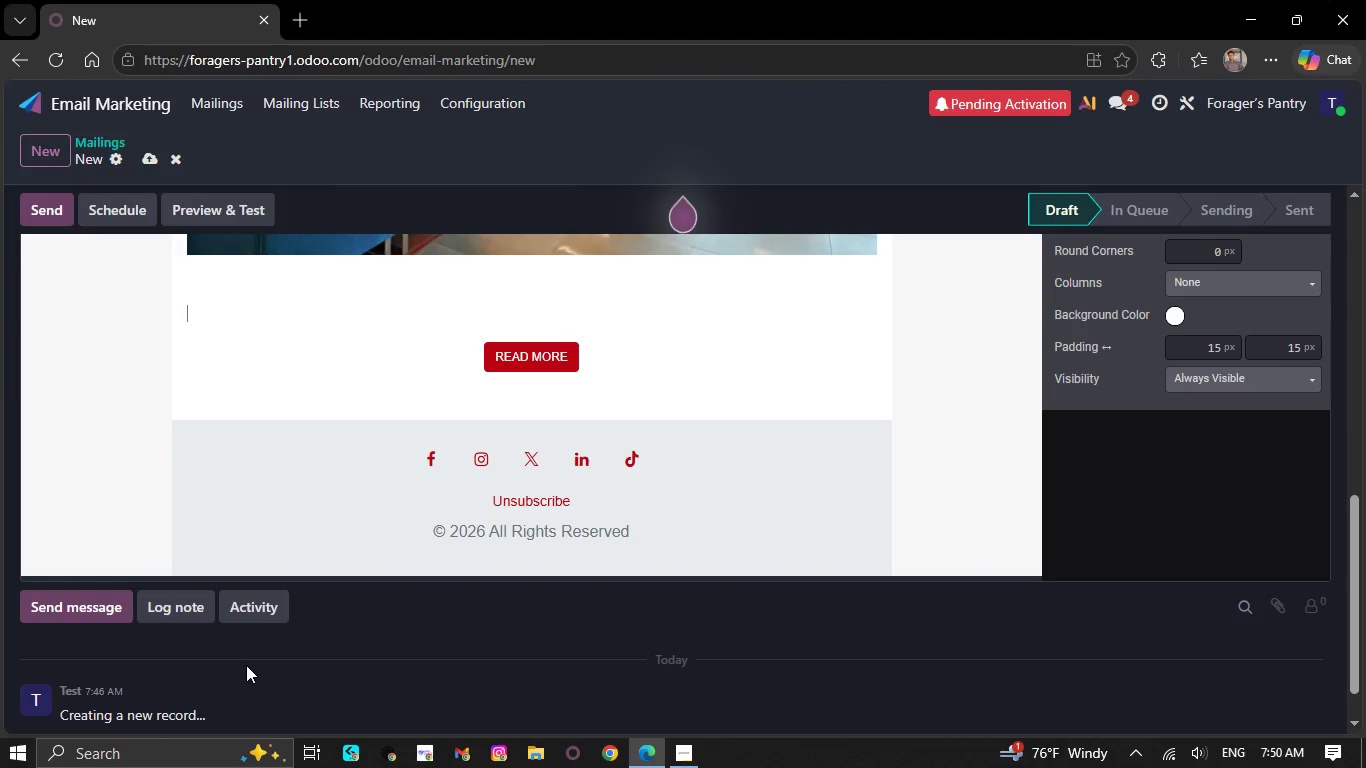 
hold_key(key=Backspace, duration=1.5)
 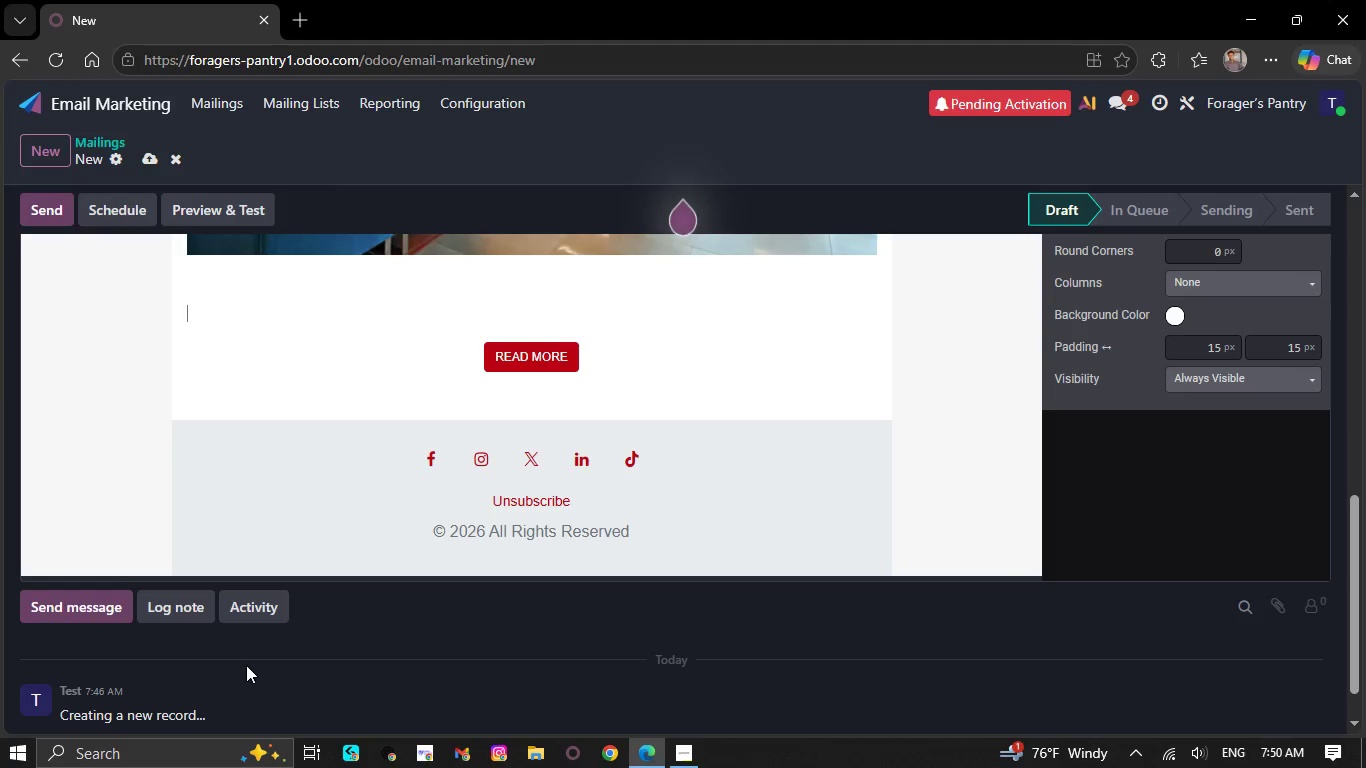 
hold_key(key=Backspace, duration=1.52)
 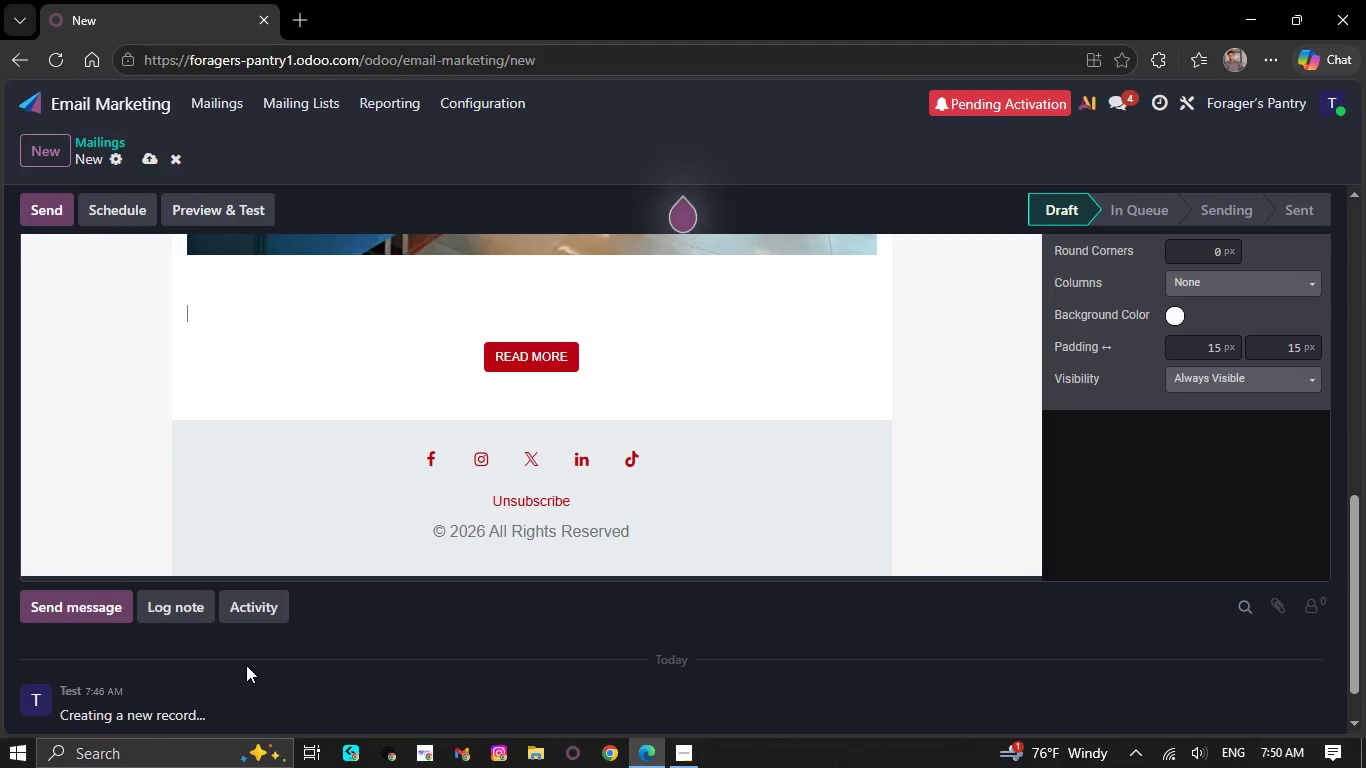 
hold_key(key=Backspace, duration=1.5)
 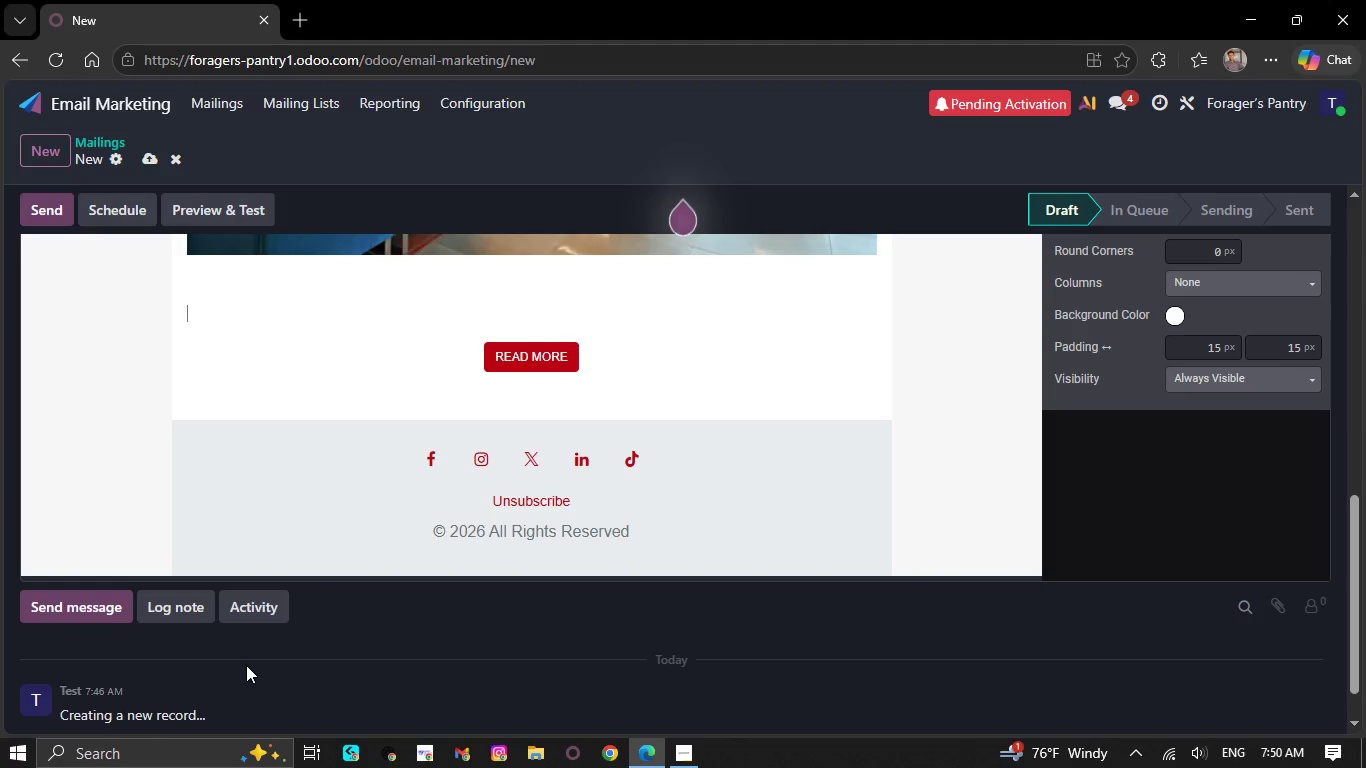 
hold_key(key=Backspace, duration=1.51)
 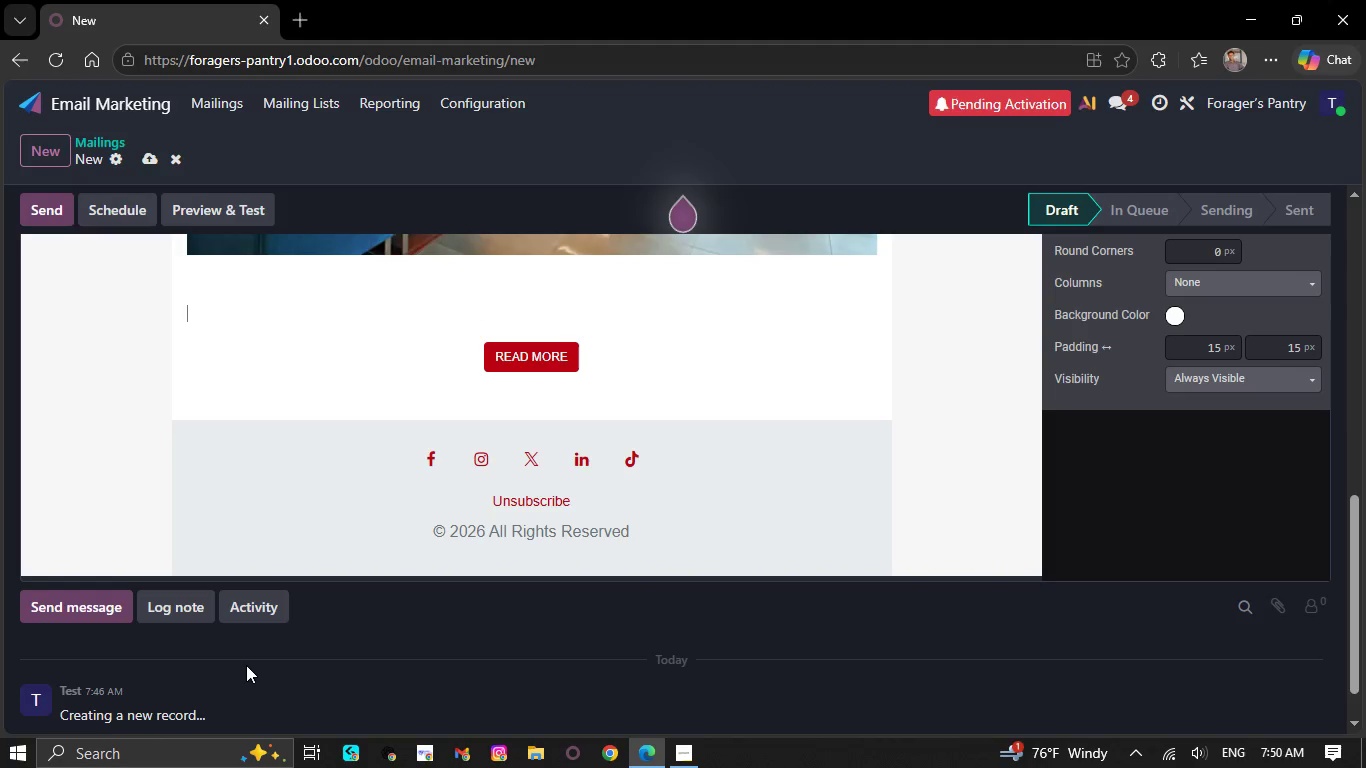 
hold_key(key=Backspace, duration=1.5)
 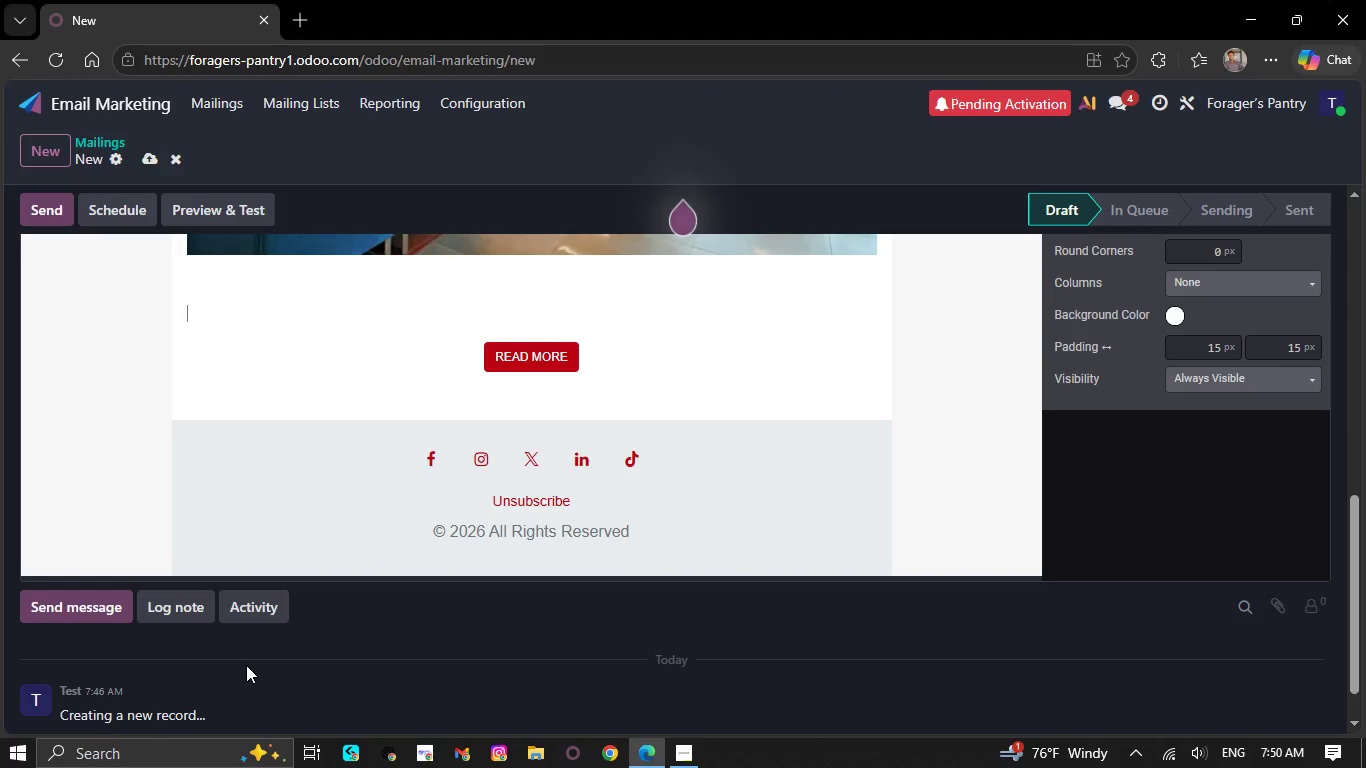 
hold_key(key=Backspace, duration=1.52)
 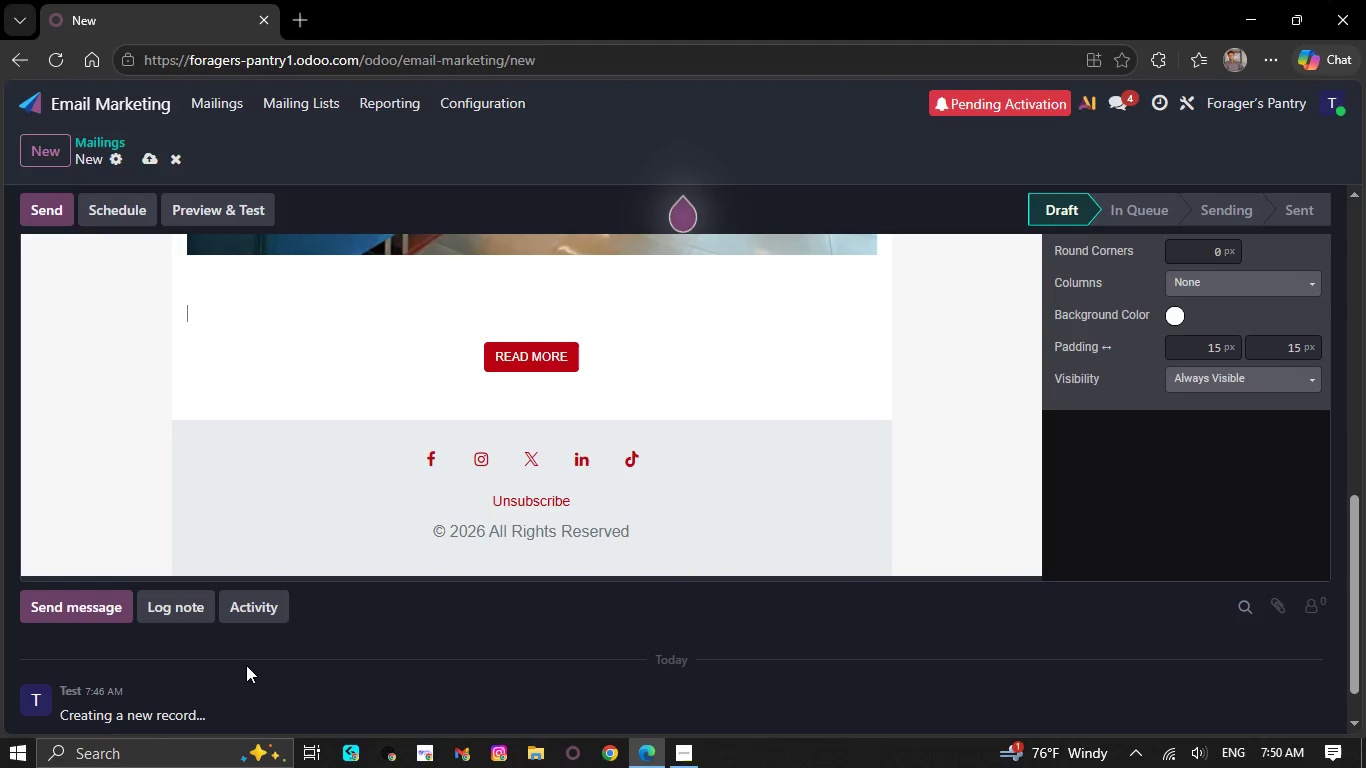 
hold_key(key=Backspace, duration=1.5)
 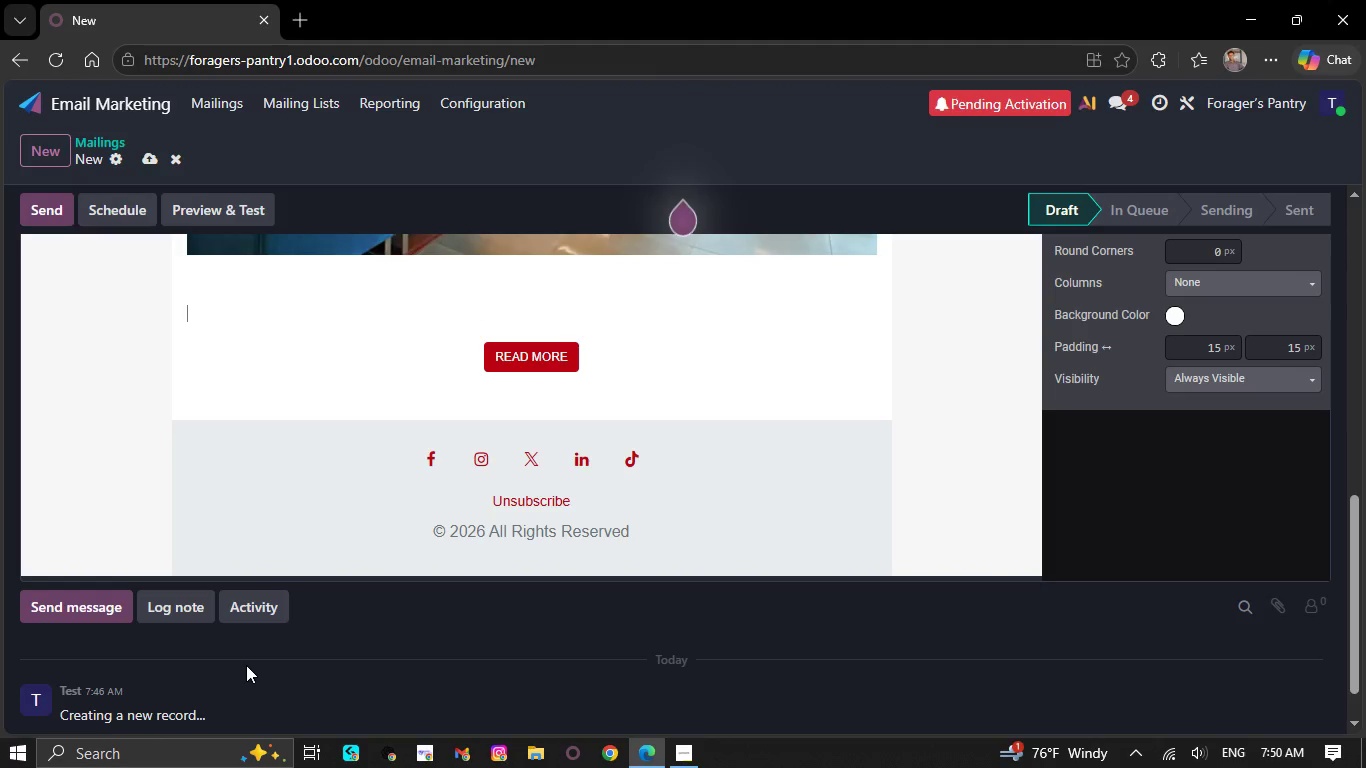 
hold_key(key=Backspace, duration=1.52)
 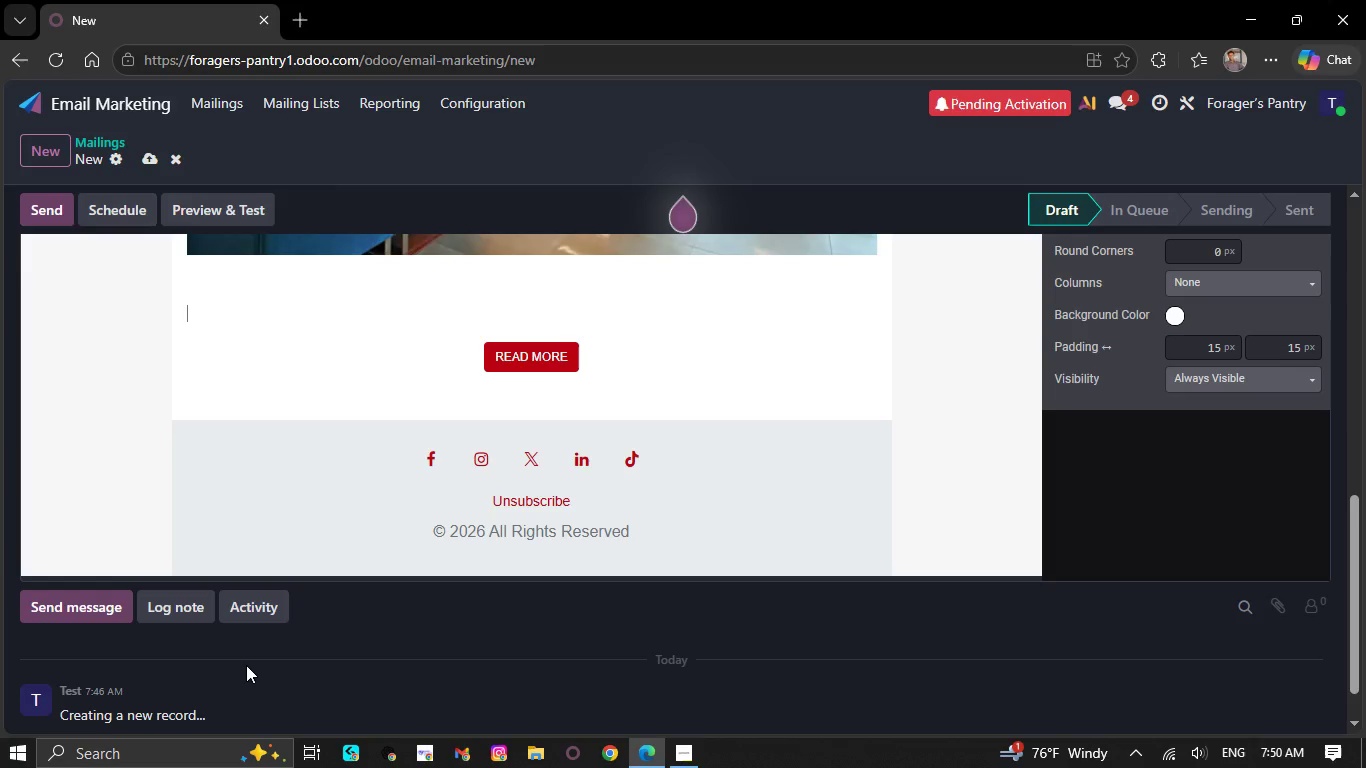 
hold_key(key=Backspace, duration=1.51)
 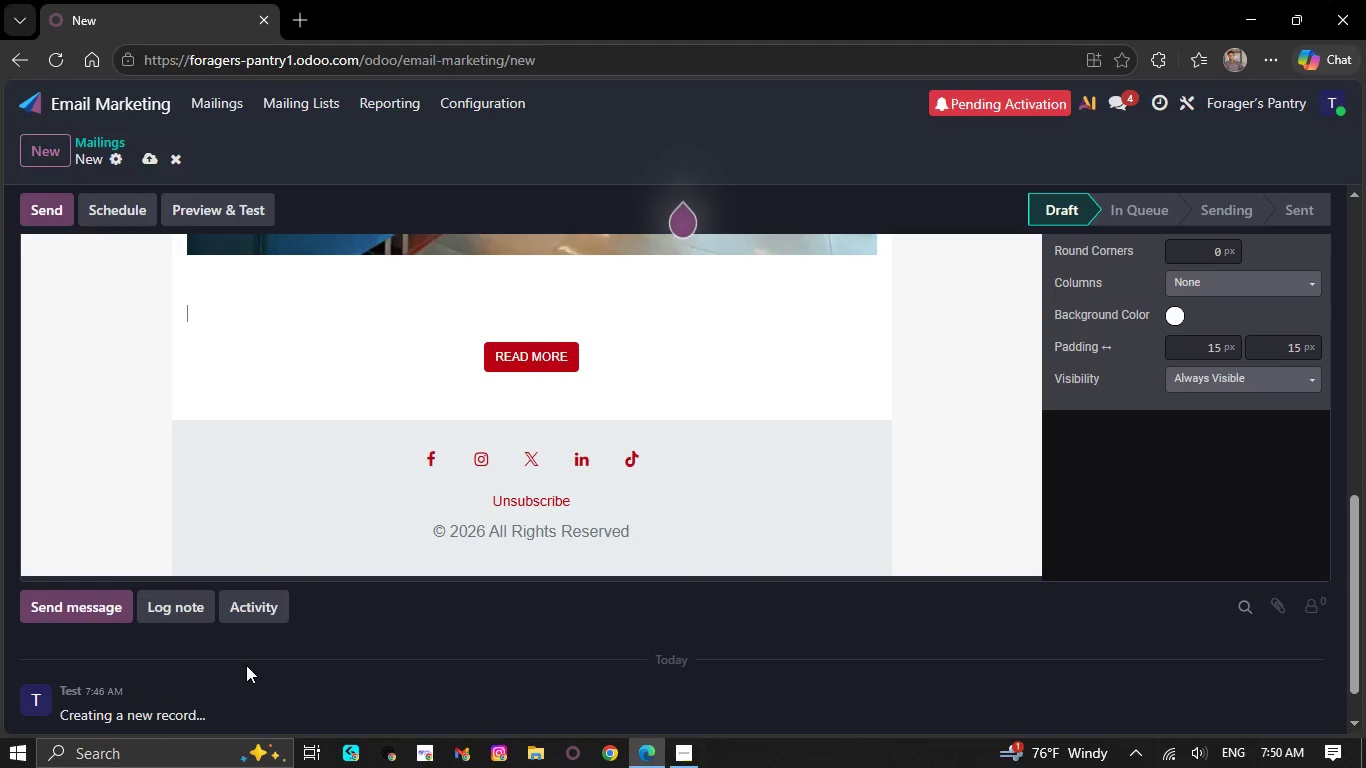 
hold_key(key=Backspace, duration=1.5)
 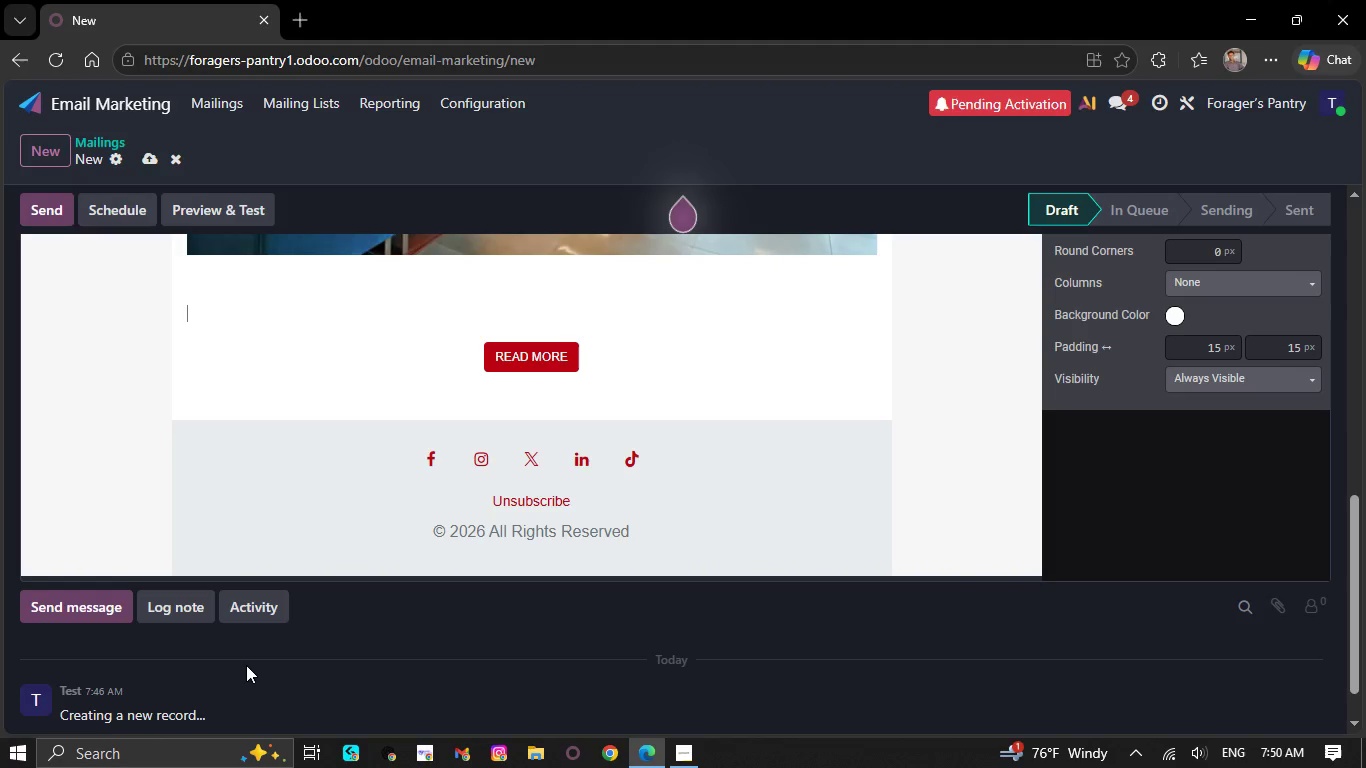 
hold_key(key=Backspace, duration=1.41)
 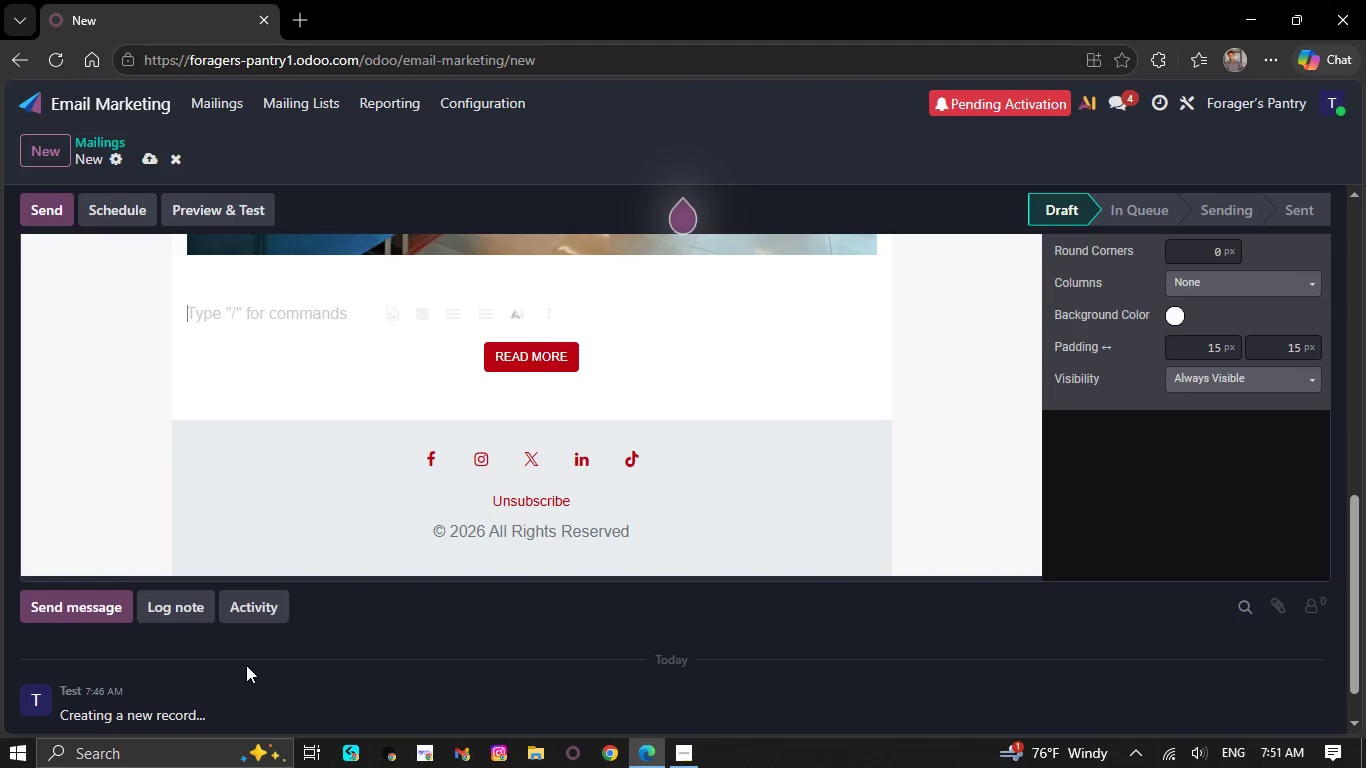 
wait(6.11)
 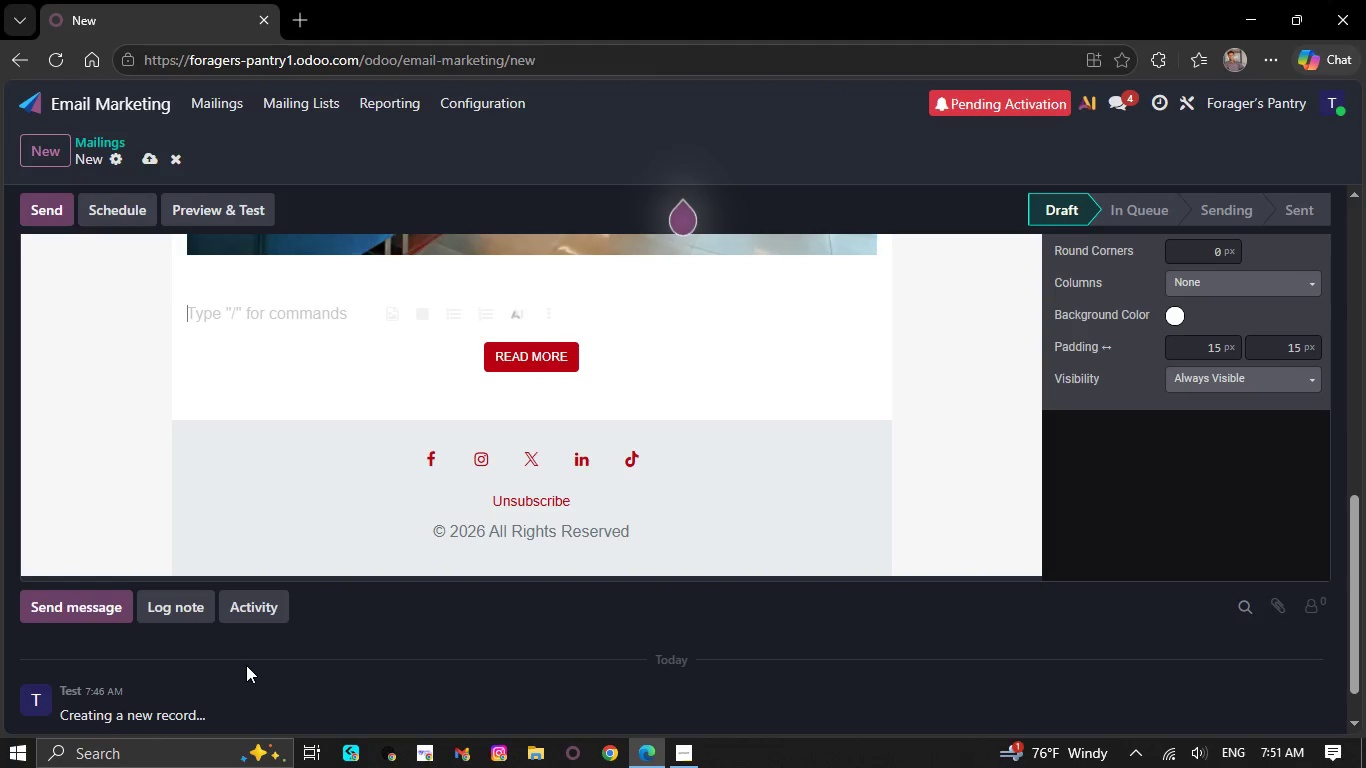 
key(Control+Z)
 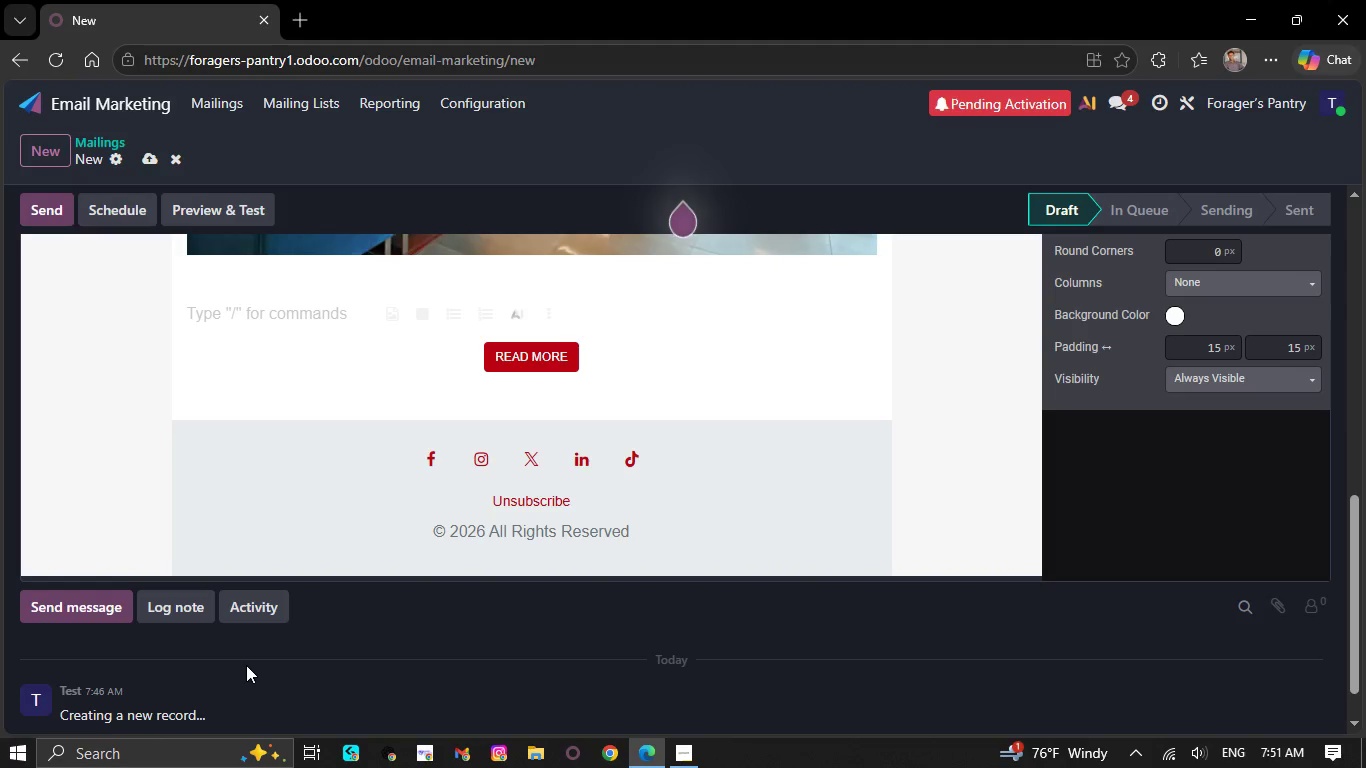 
key(Control+Z)
 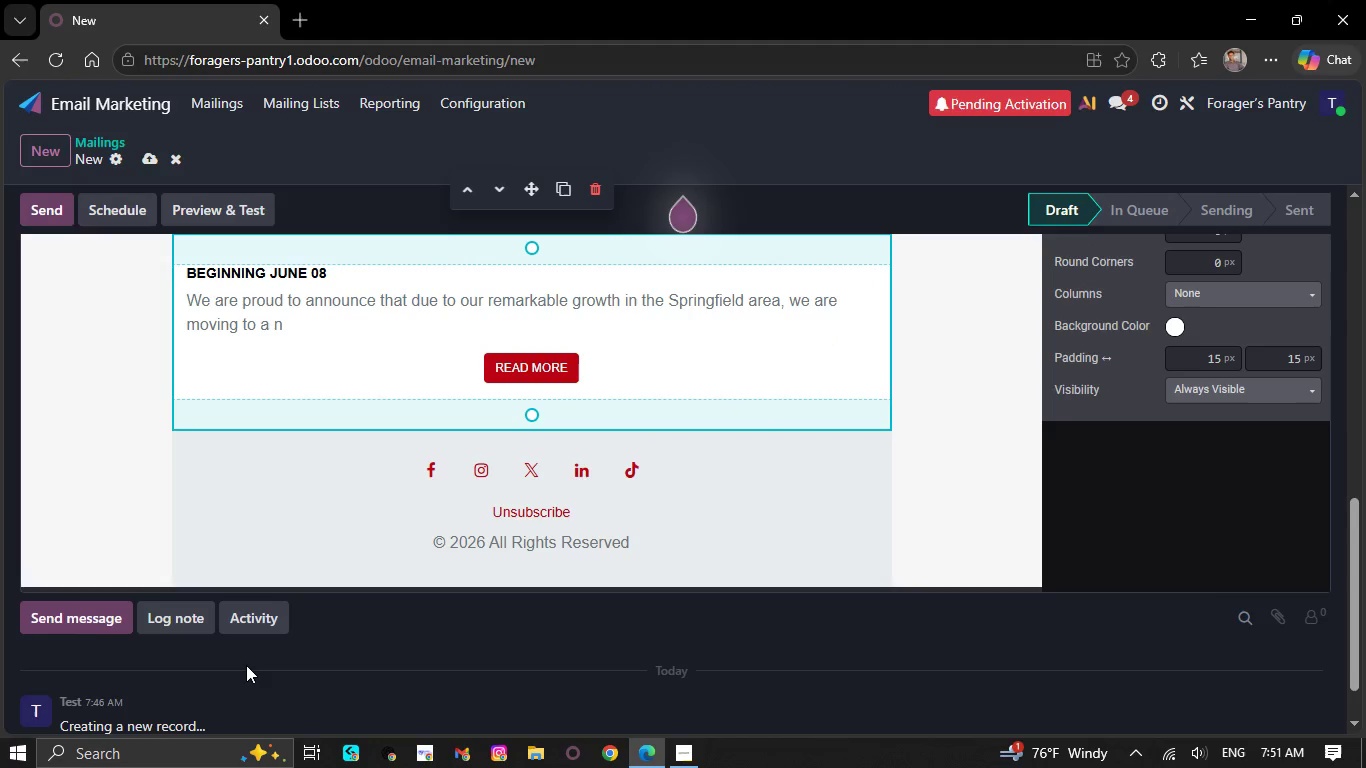 
hold_key(key=Backspace, duration=0.31)
 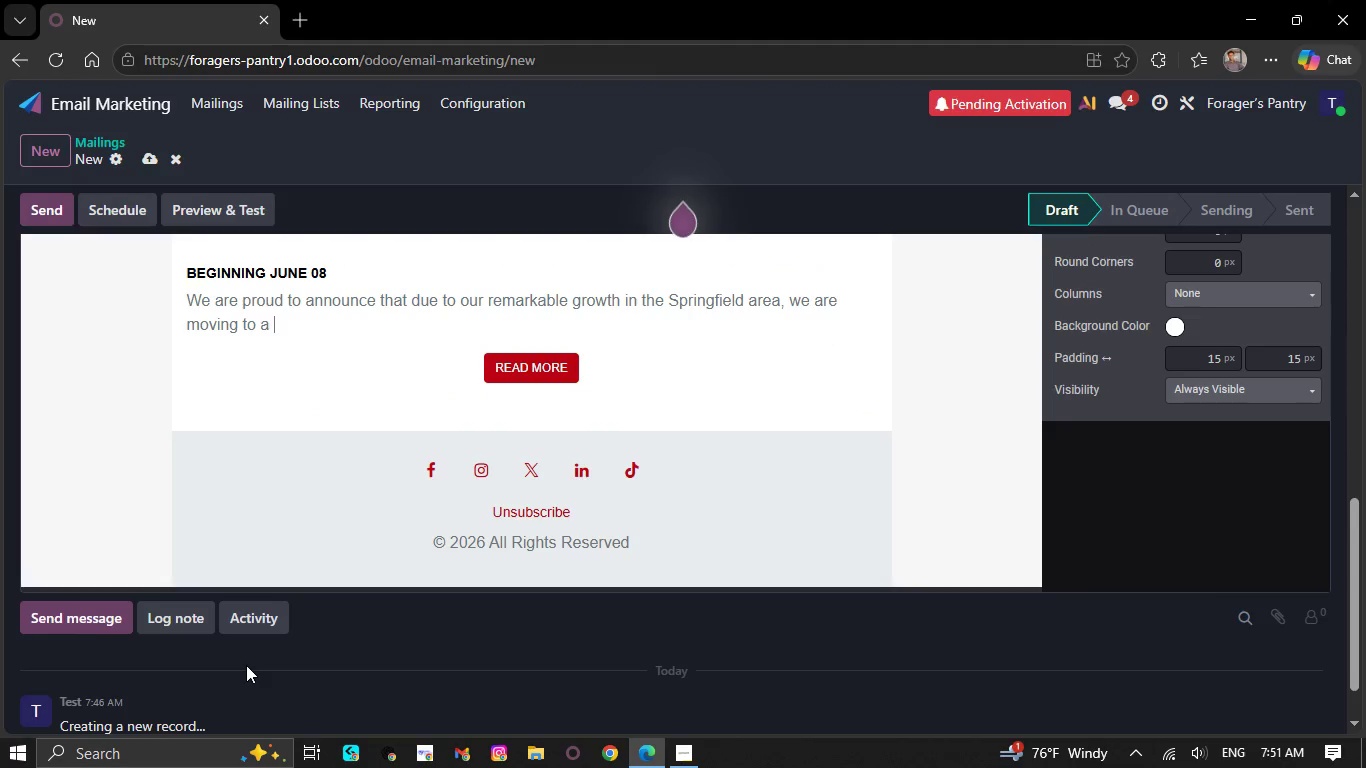 
hold_key(key=Backspace, duration=0.83)
 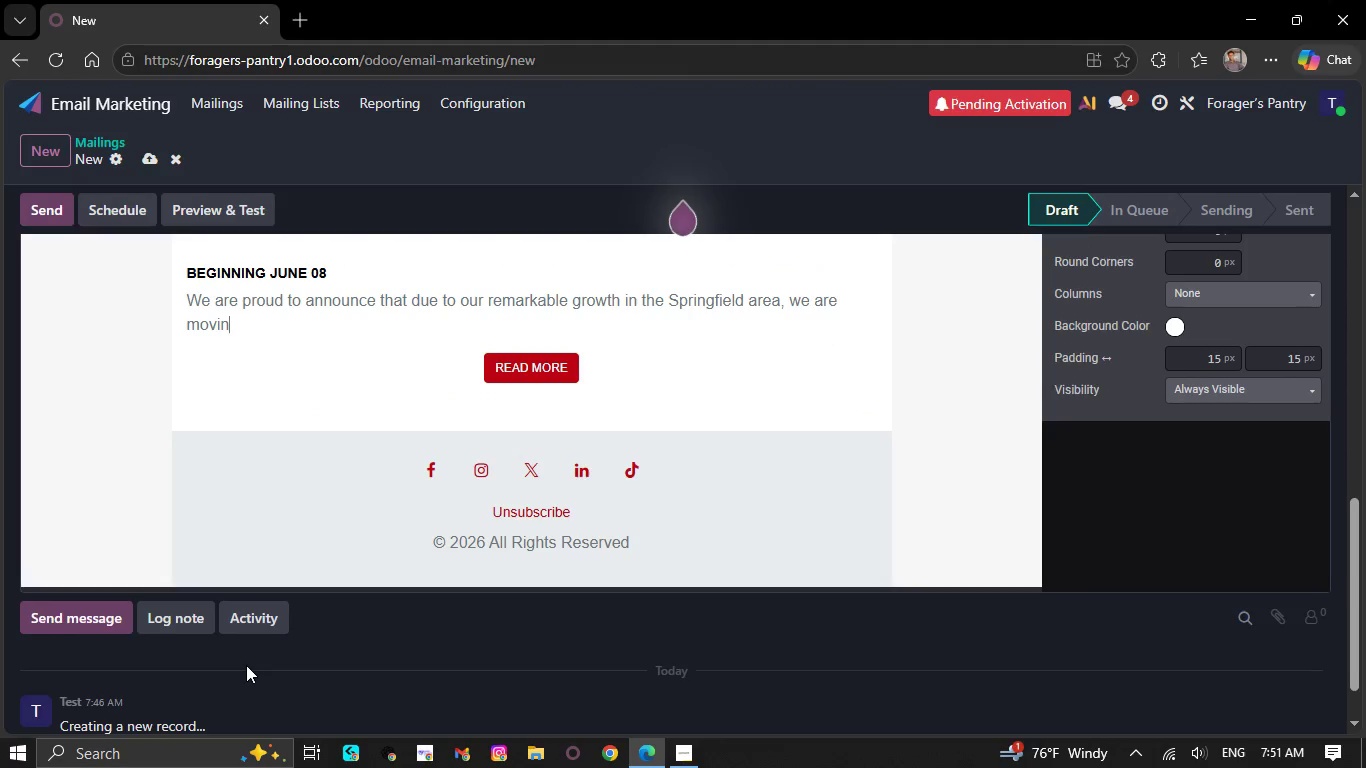 
key(Backspace)
 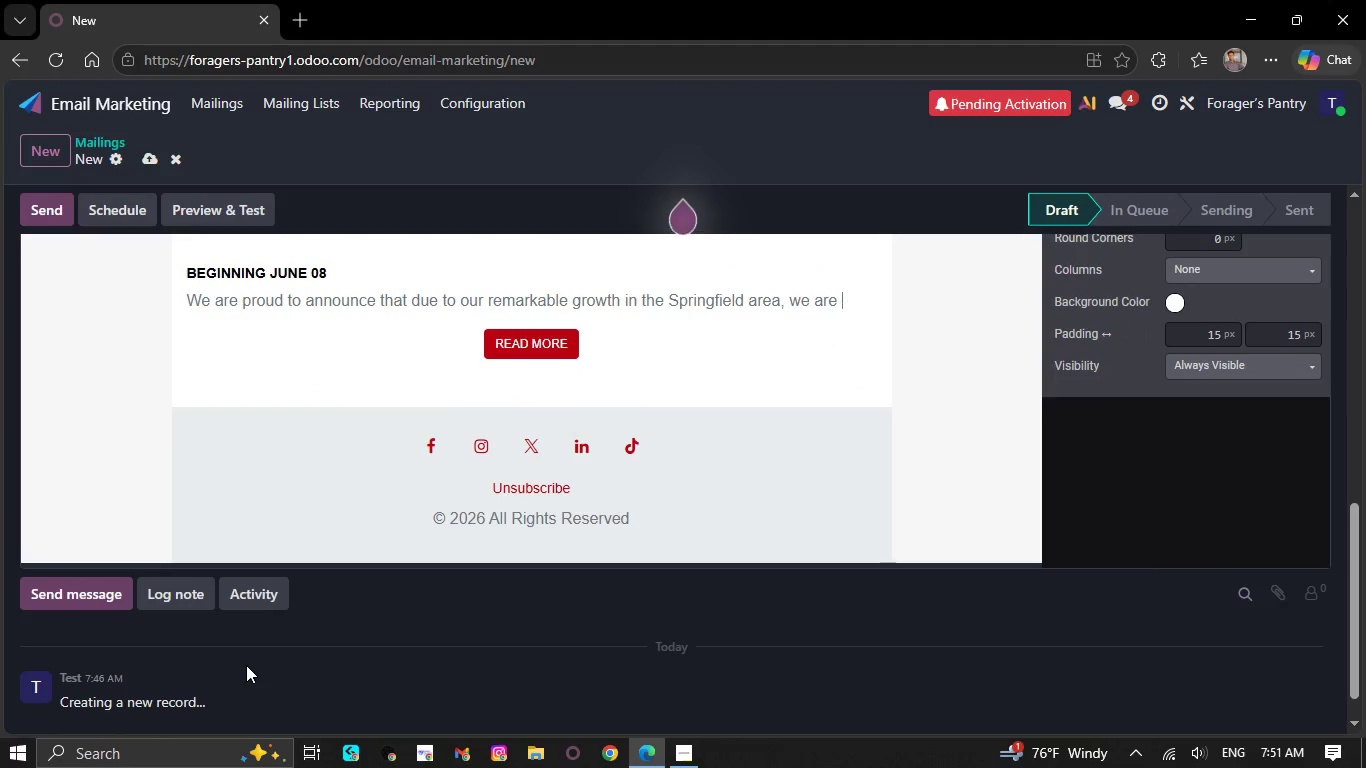 
key(Backspace)
 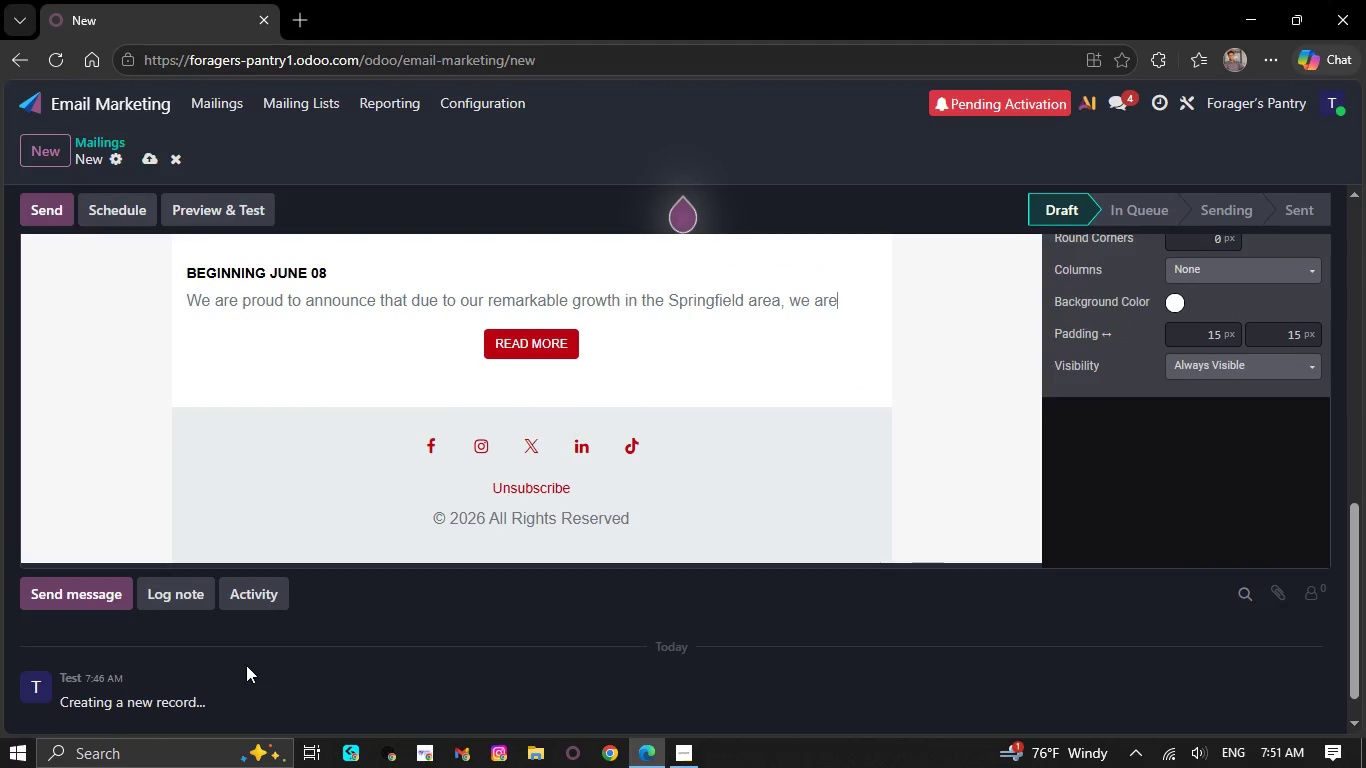 
key(Backspace)
 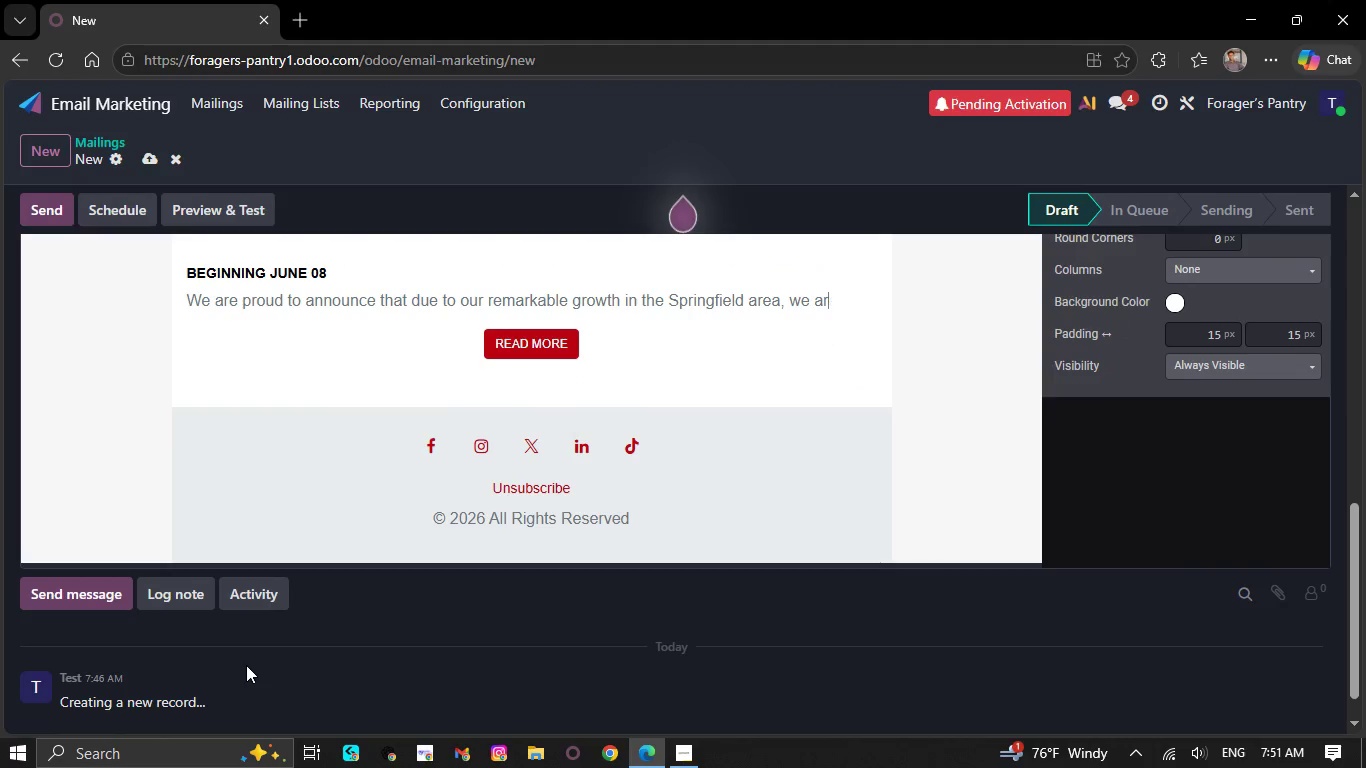 
key(Backspace)
 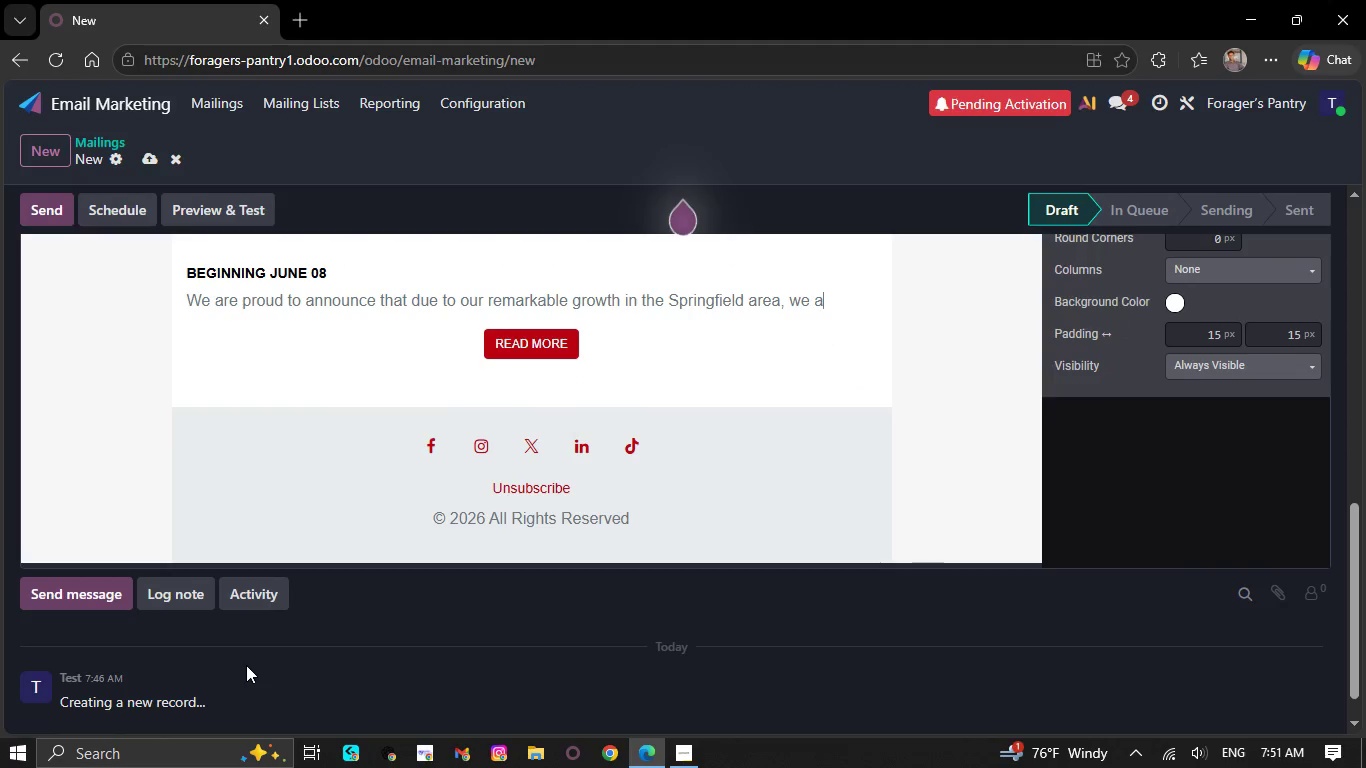 
key(Backspace)
 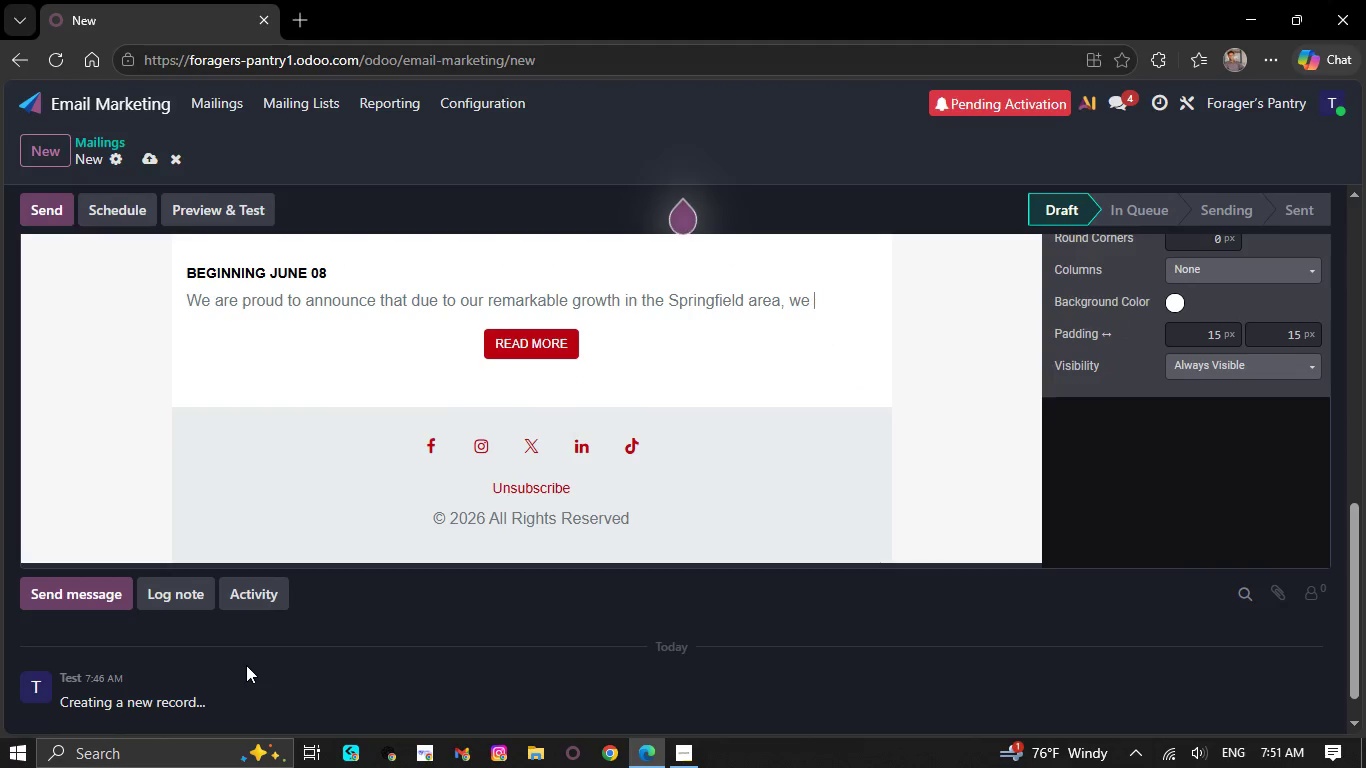 
hold_key(key=Backspace, duration=0.52)
 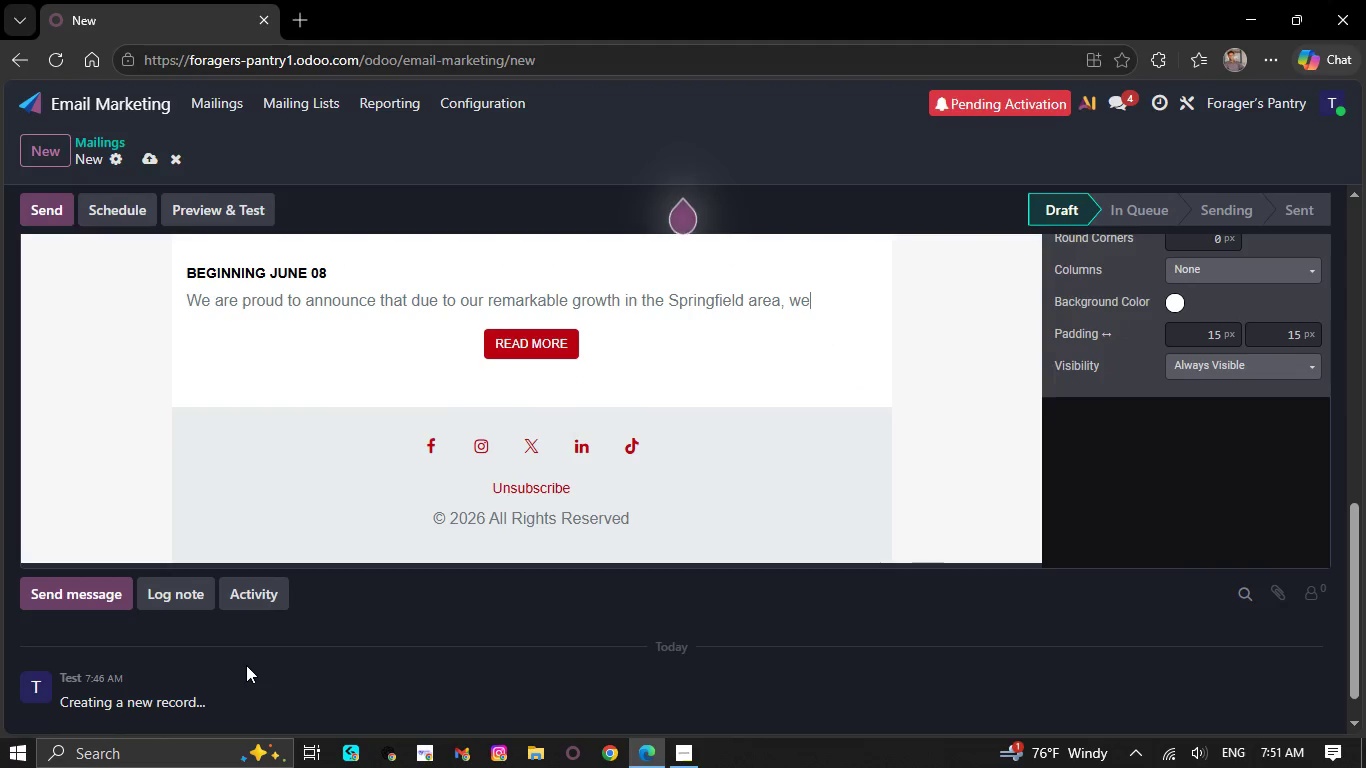 
key(Backspace)
 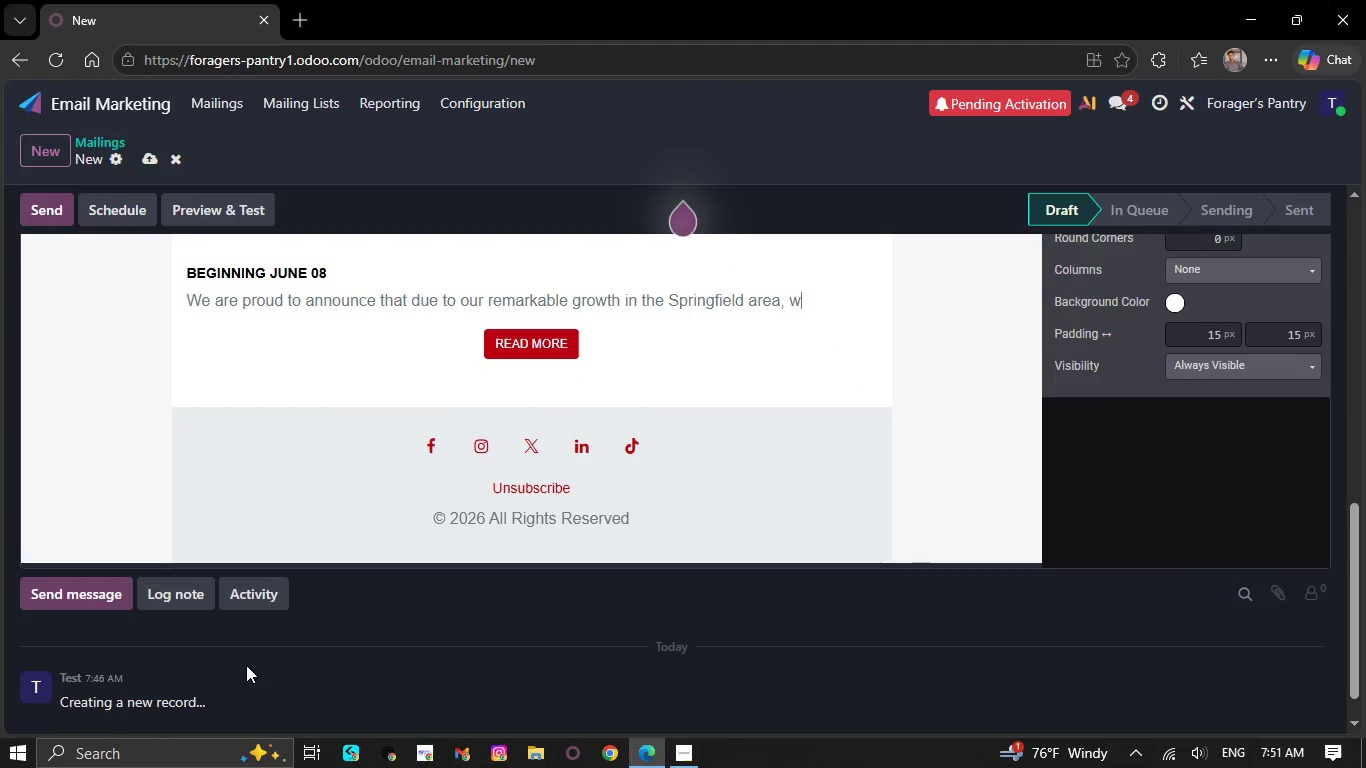 
key(Backspace)
 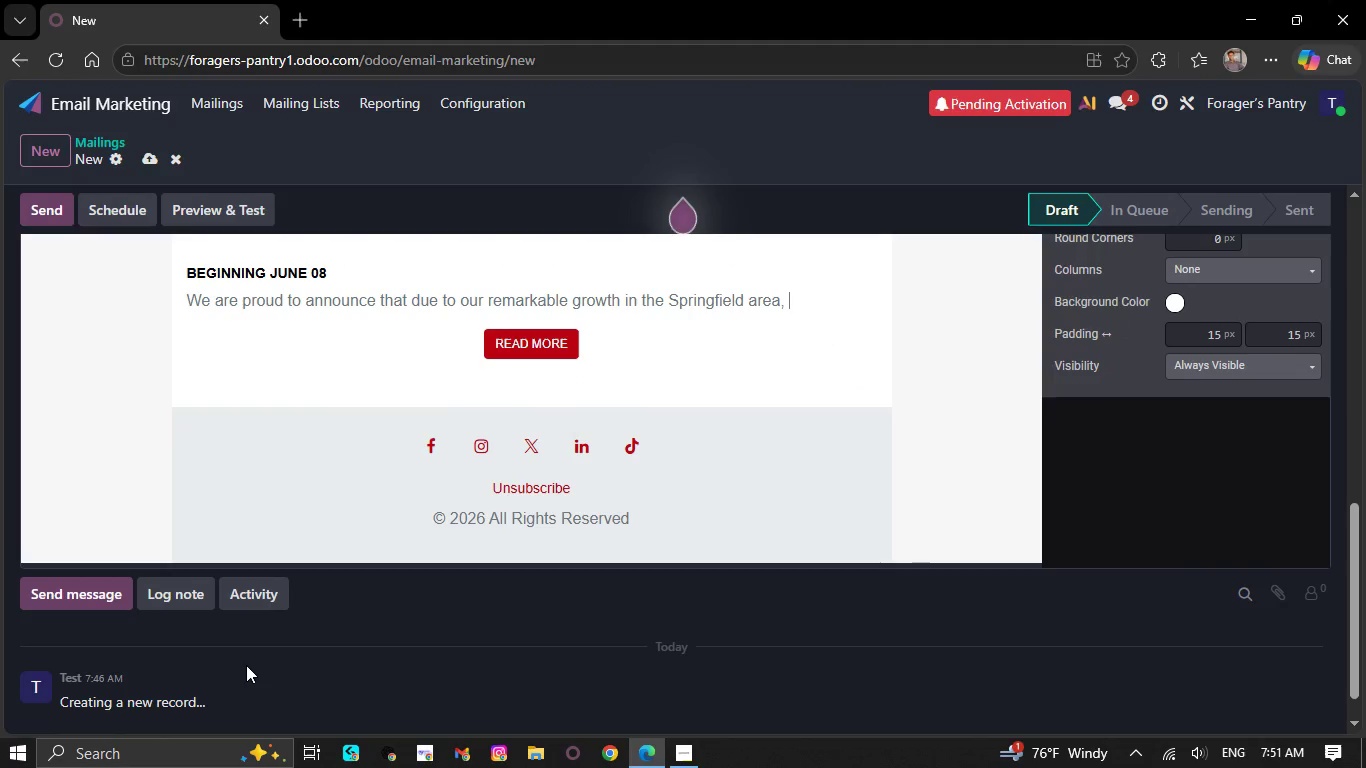 
key(Backspace)
 